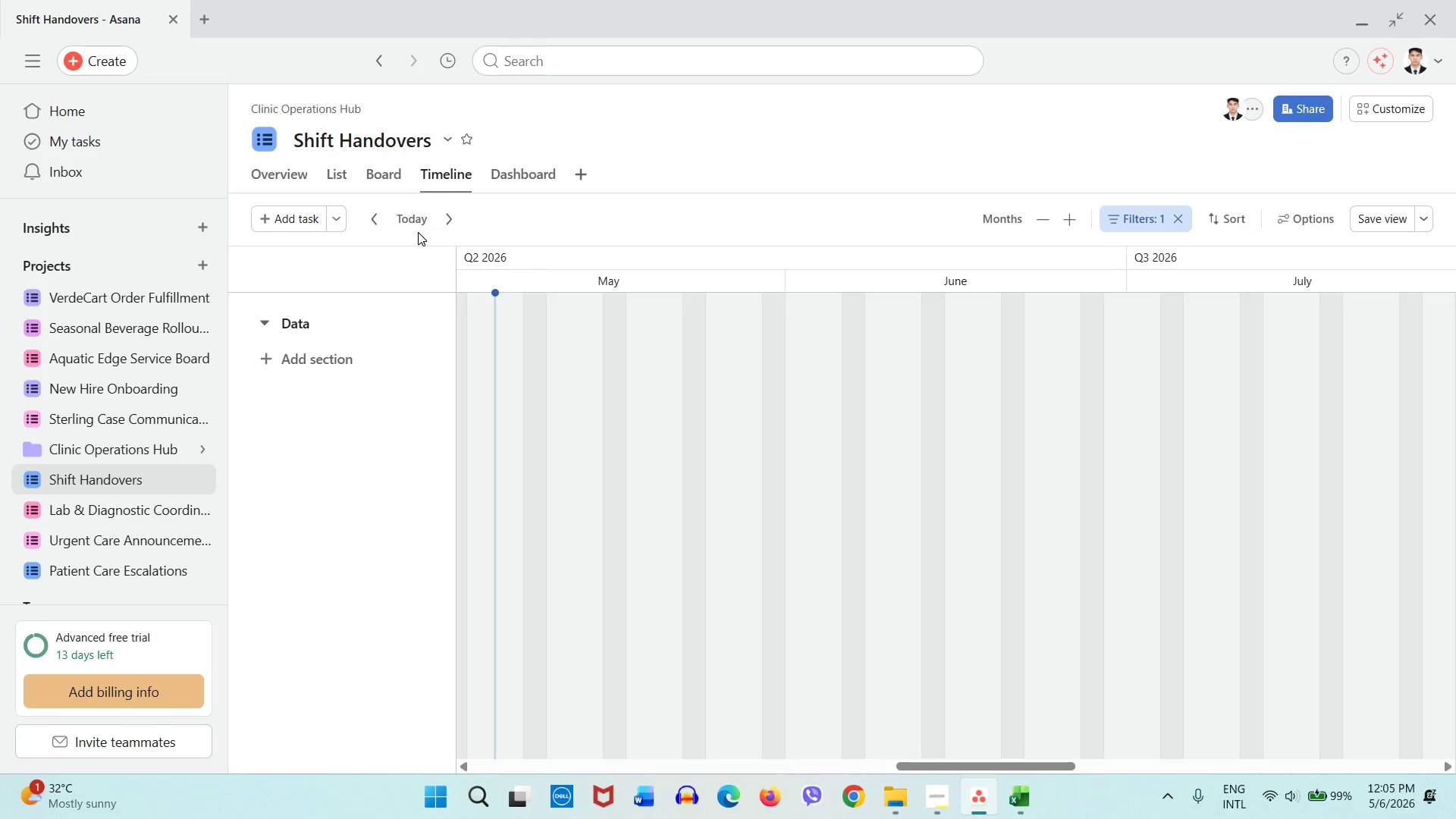 
double_click([375, 228])
 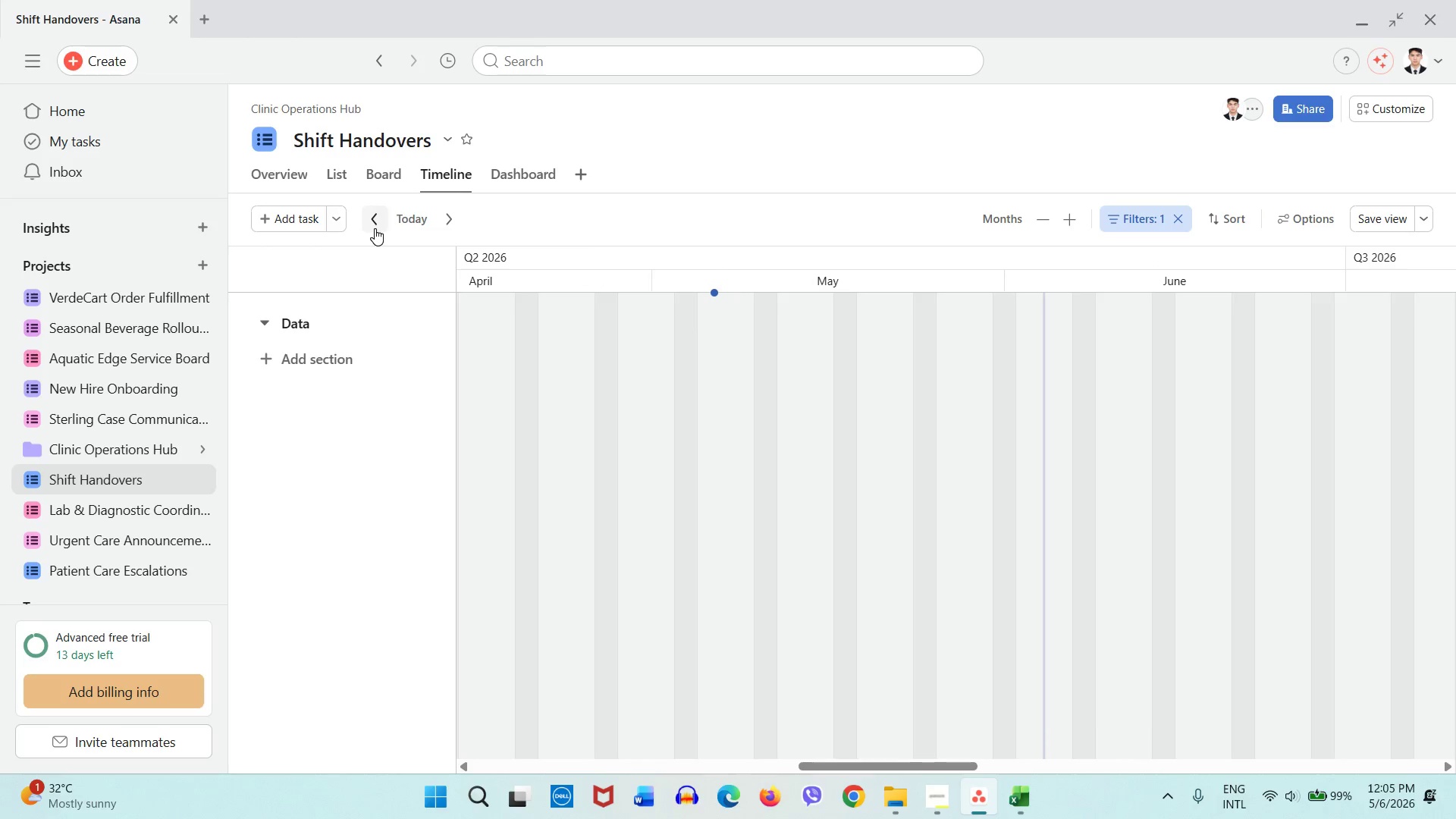 
triple_click([375, 228])
 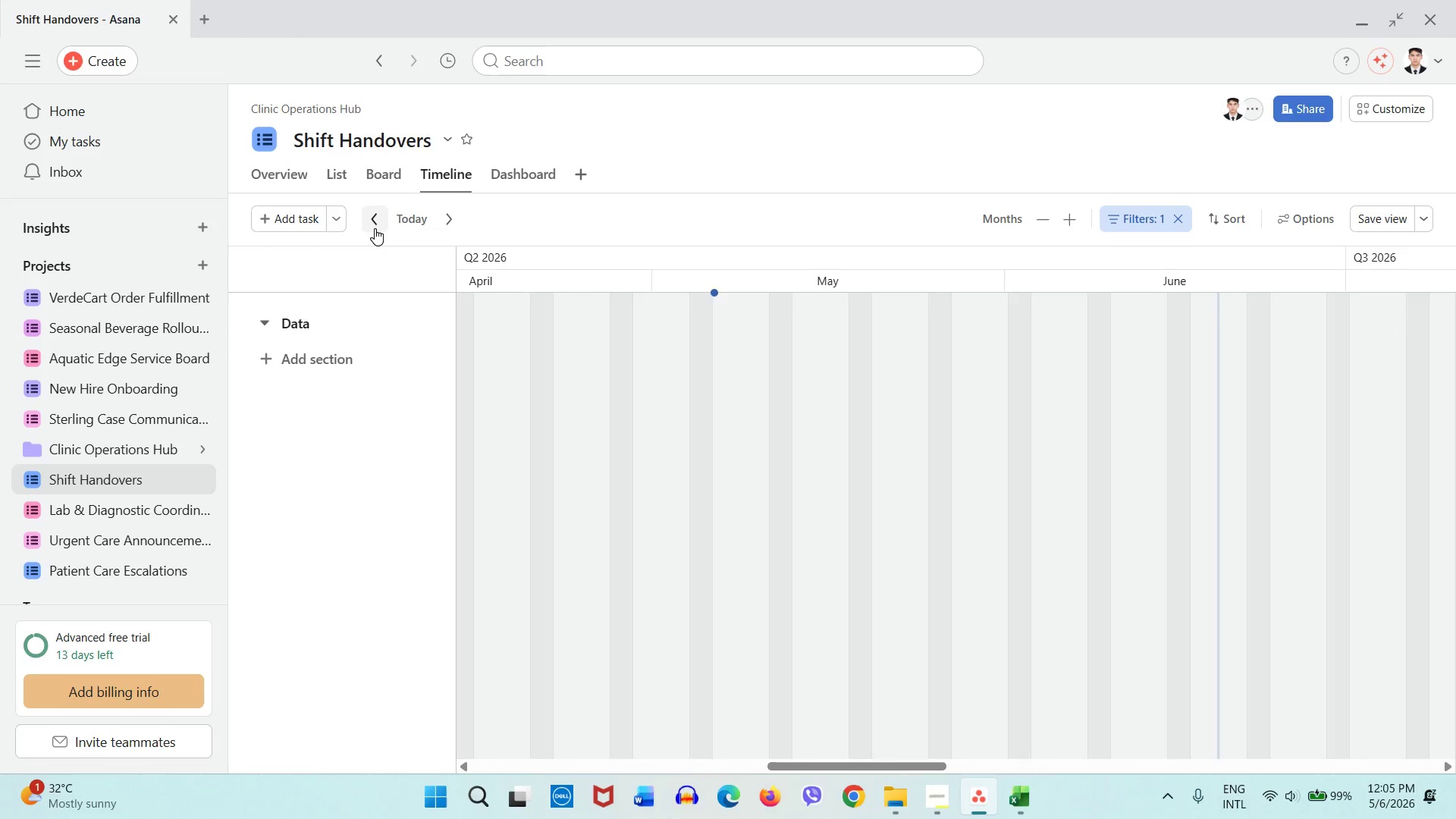 
triple_click([375, 228])
 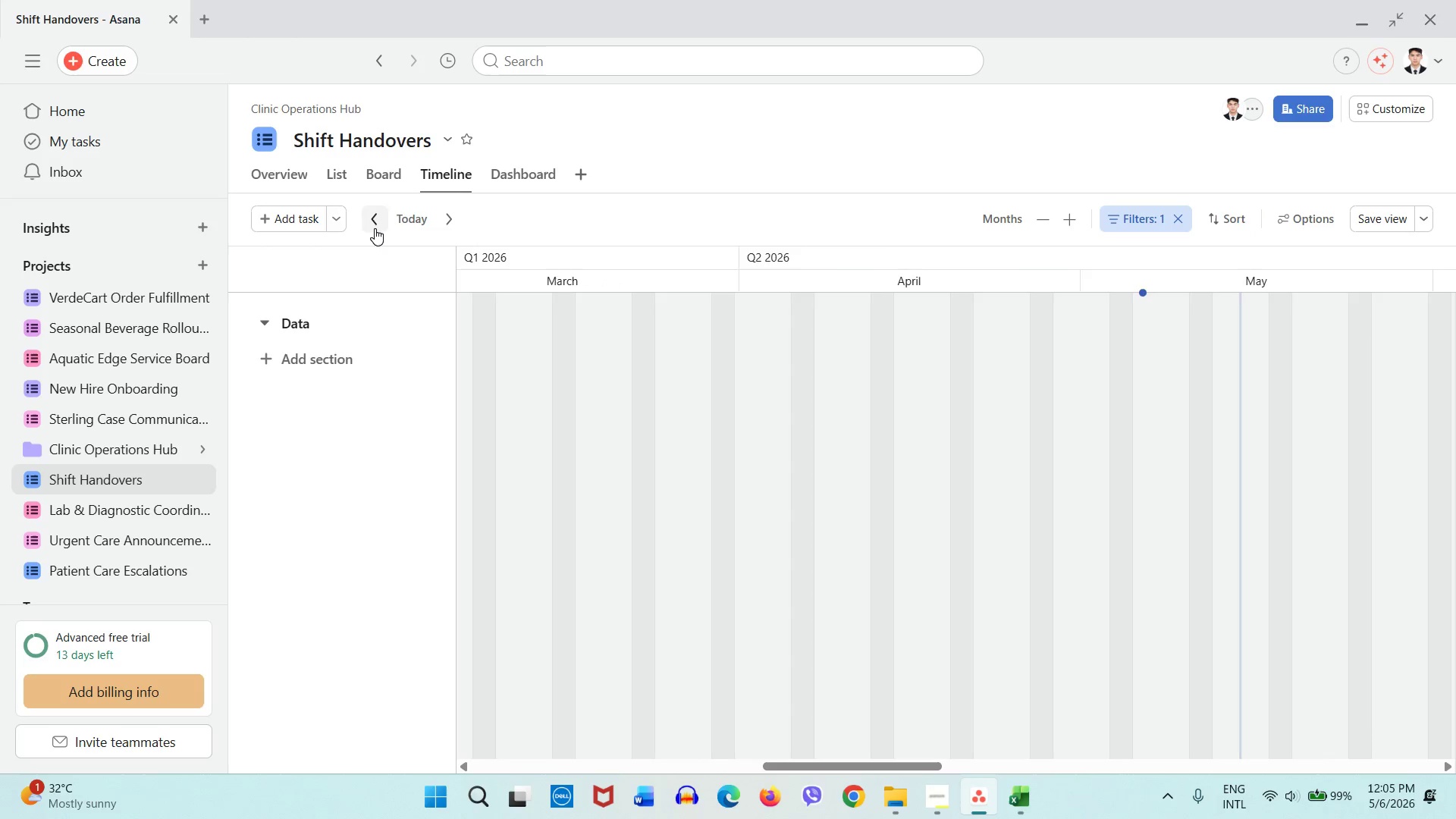 
triple_click([375, 228])
 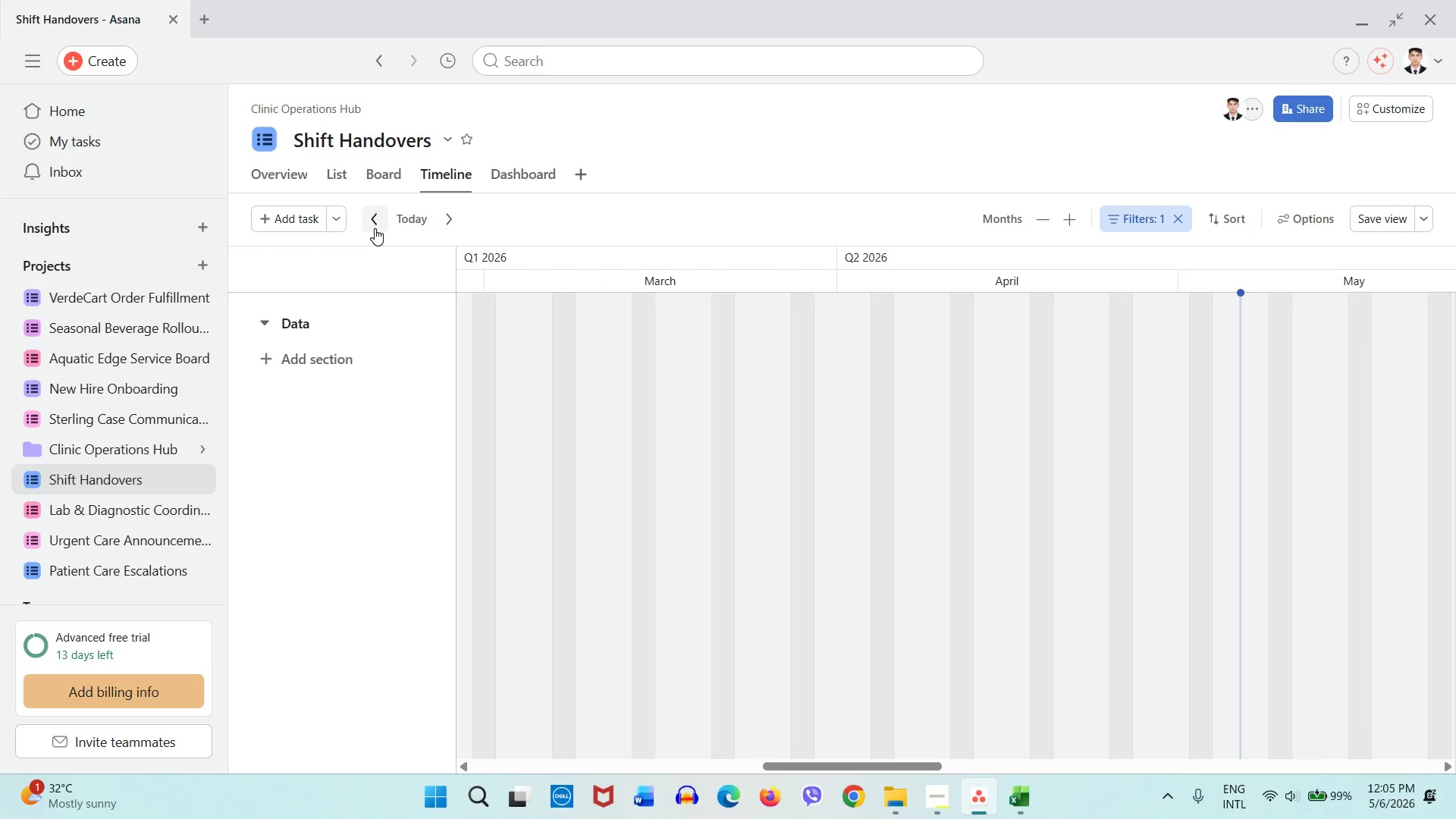 
triple_click([375, 228])
 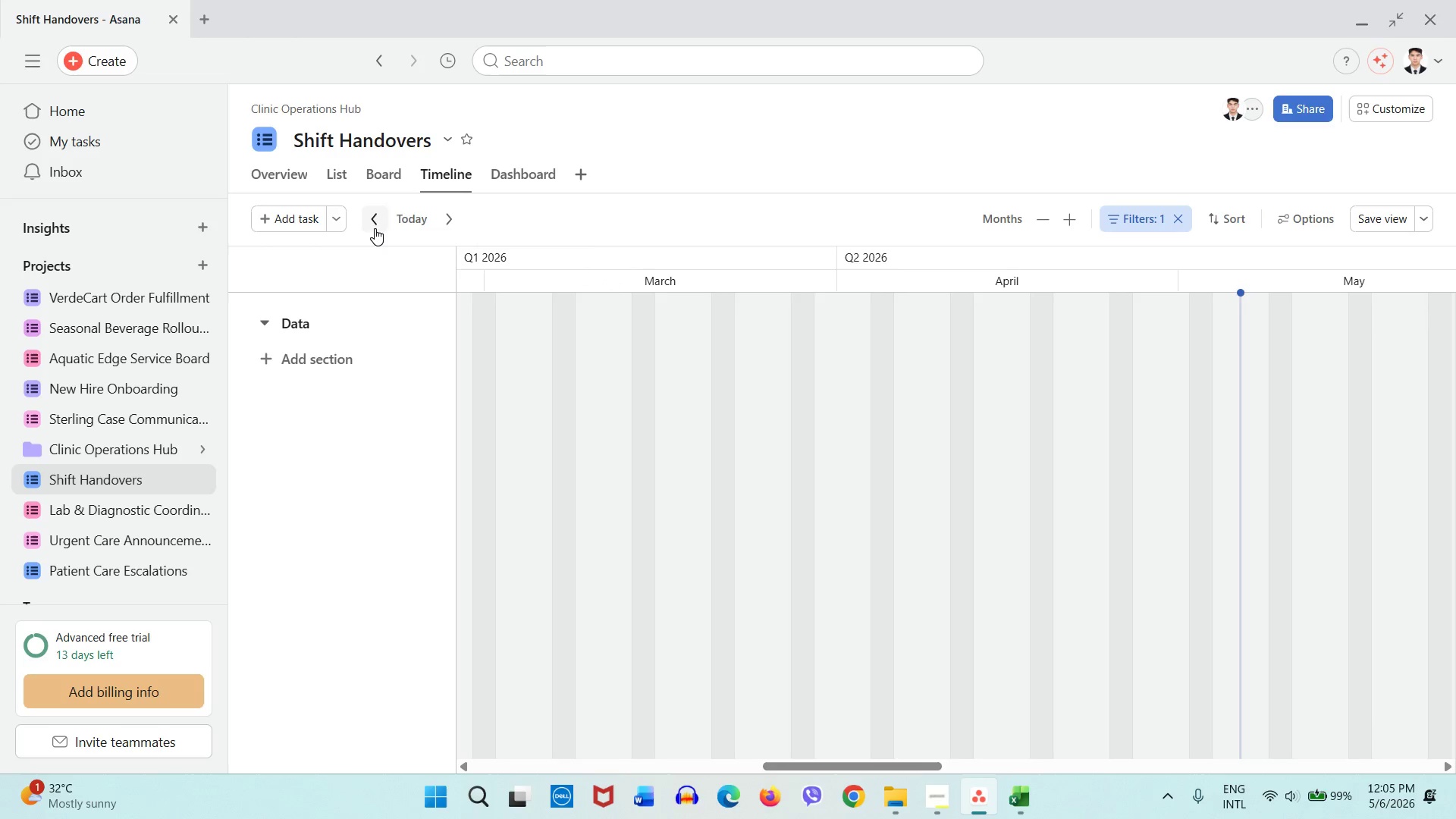 
triple_click([375, 228])
 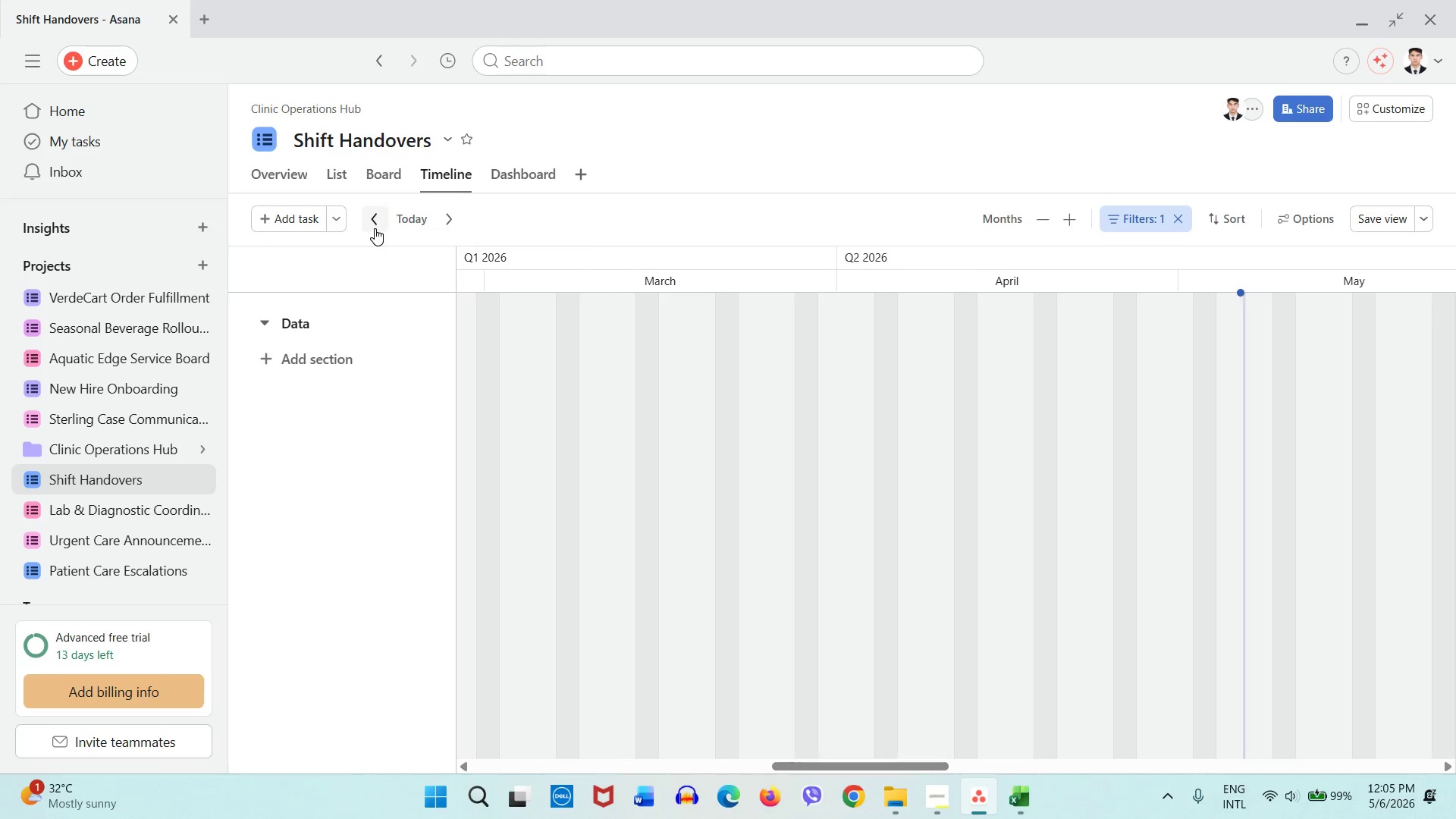 
triple_click([375, 228])
 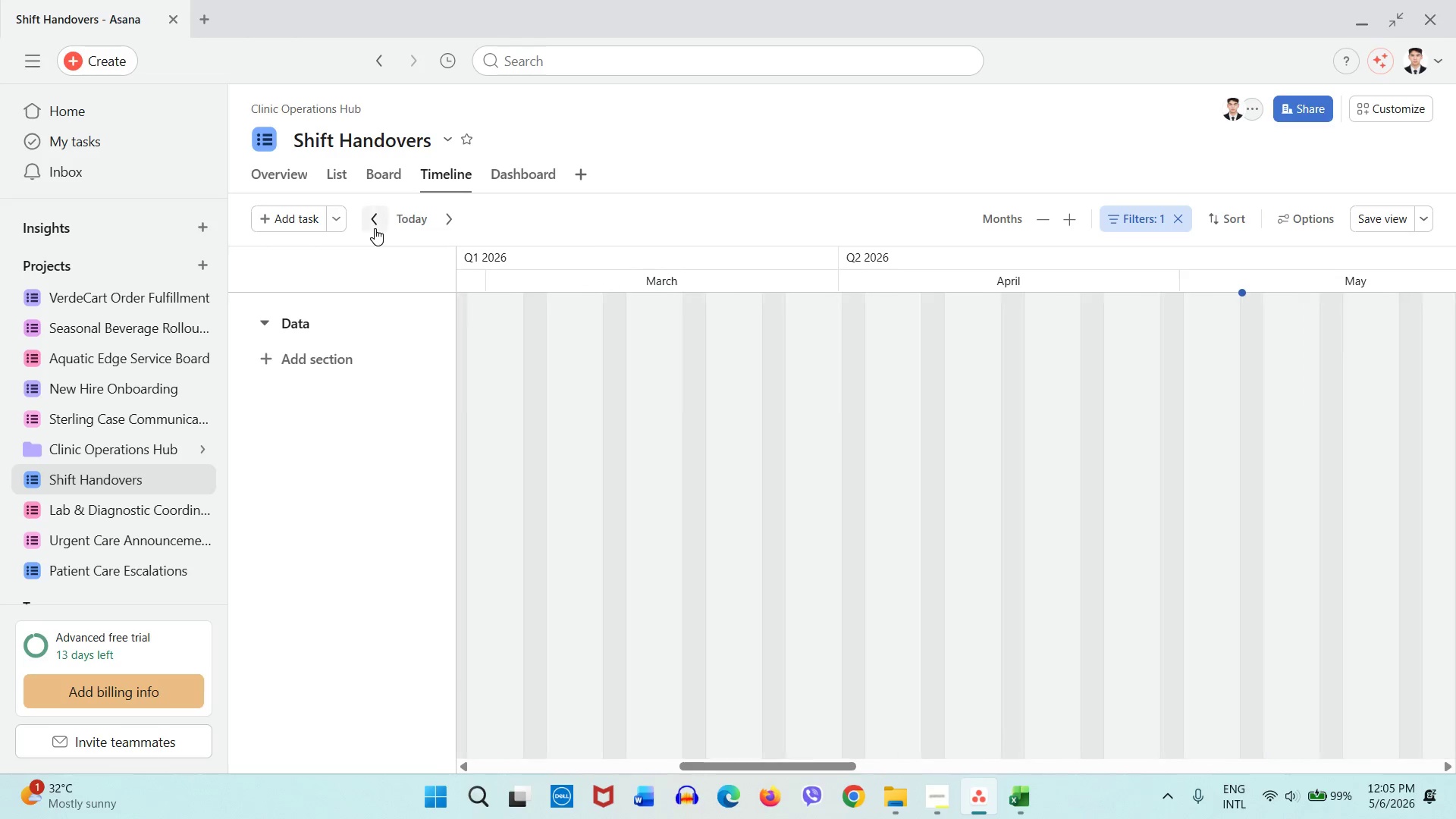 
triple_click([375, 228])
 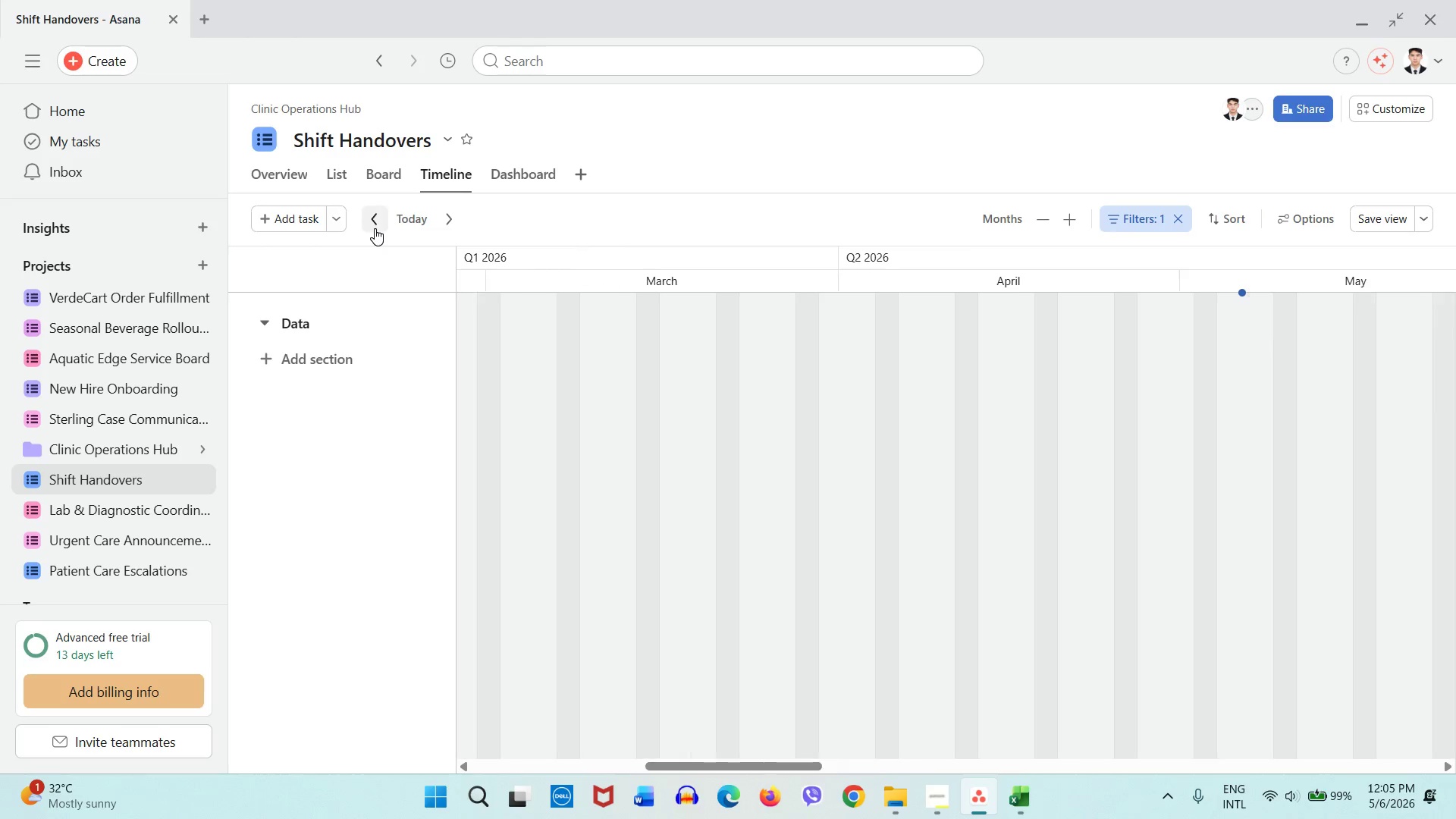 
triple_click([375, 228])
 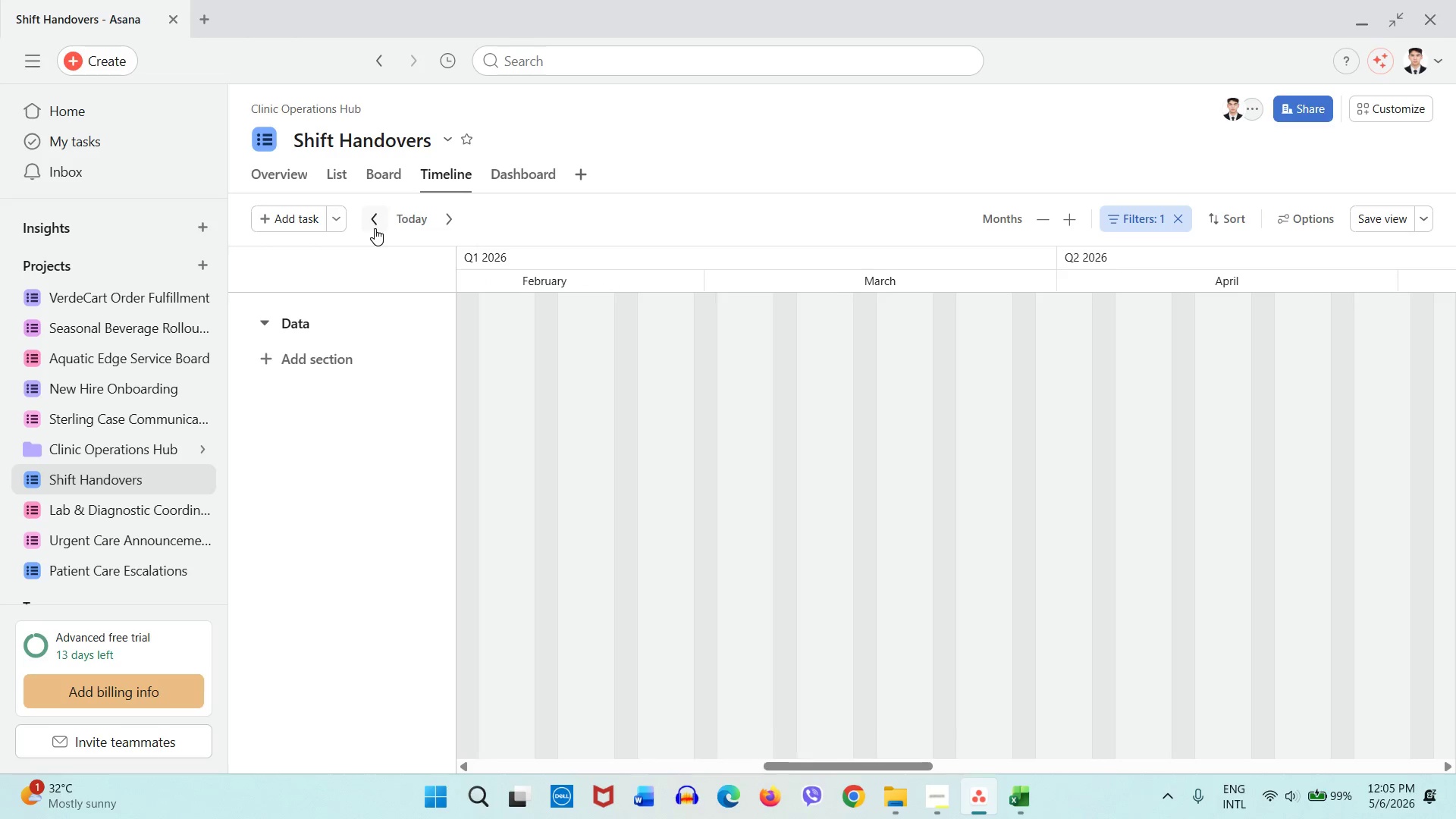 
triple_click([375, 228])
 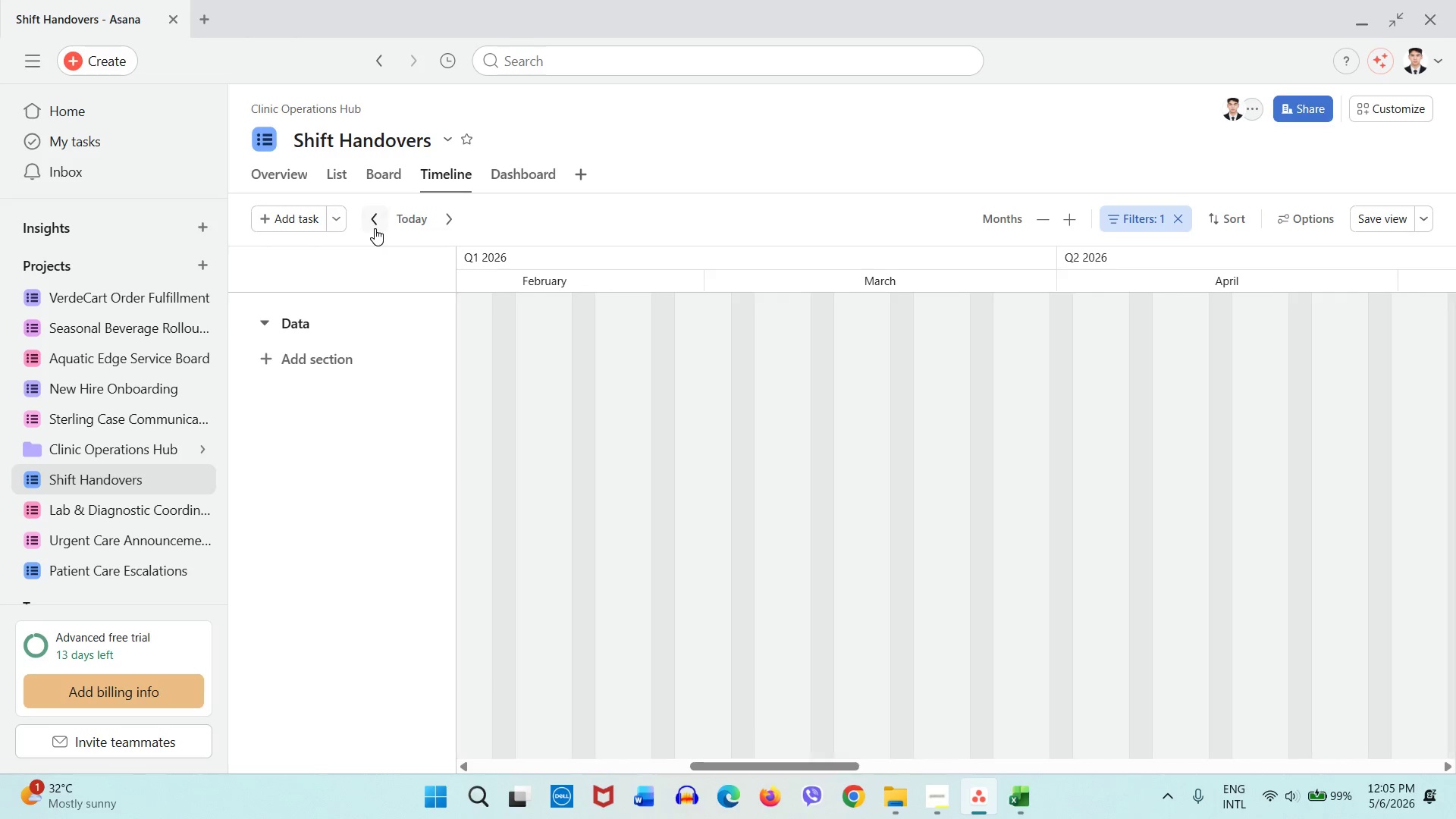 
triple_click([375, 228])
 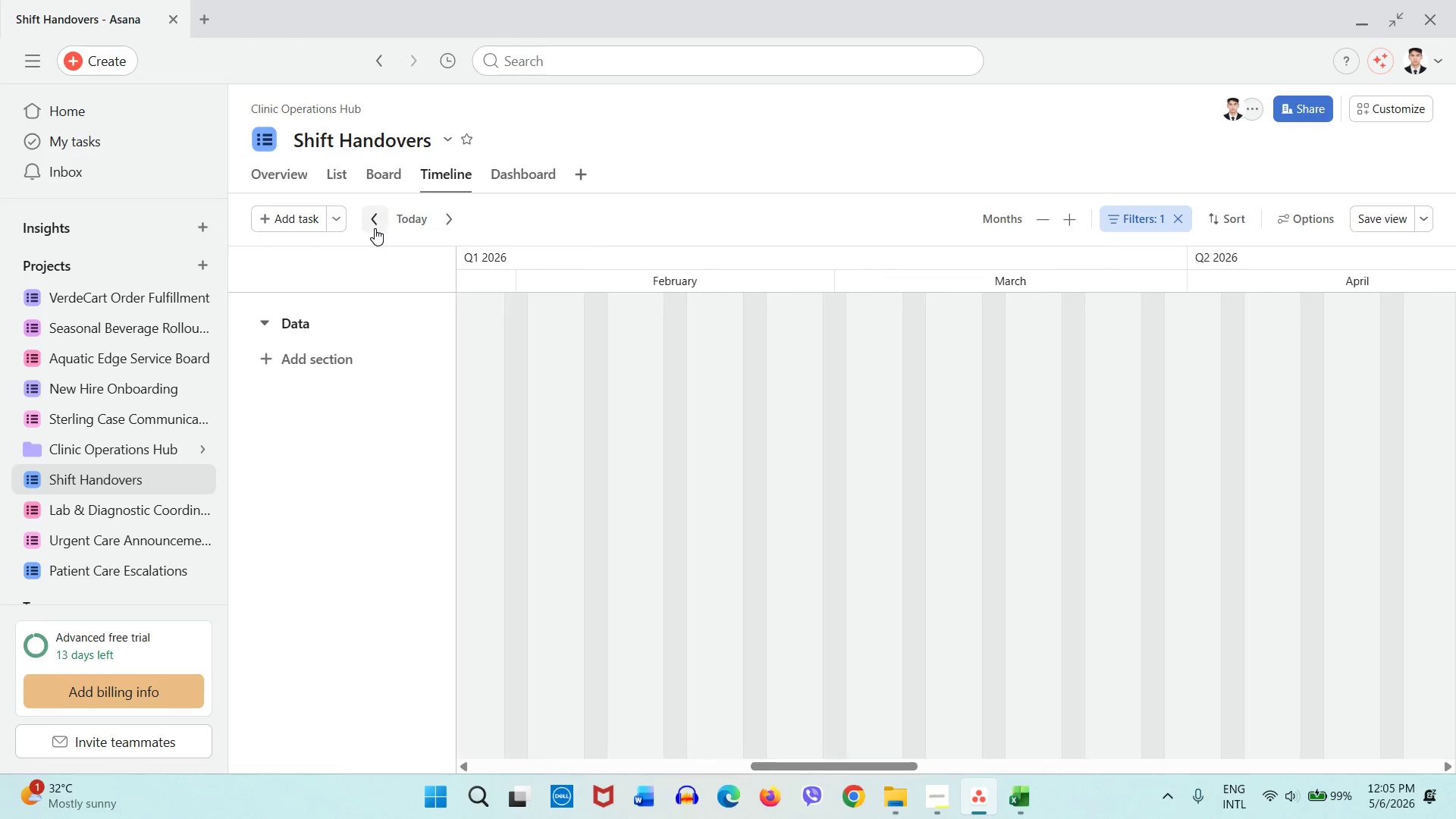 
triple_click([375, 228])
 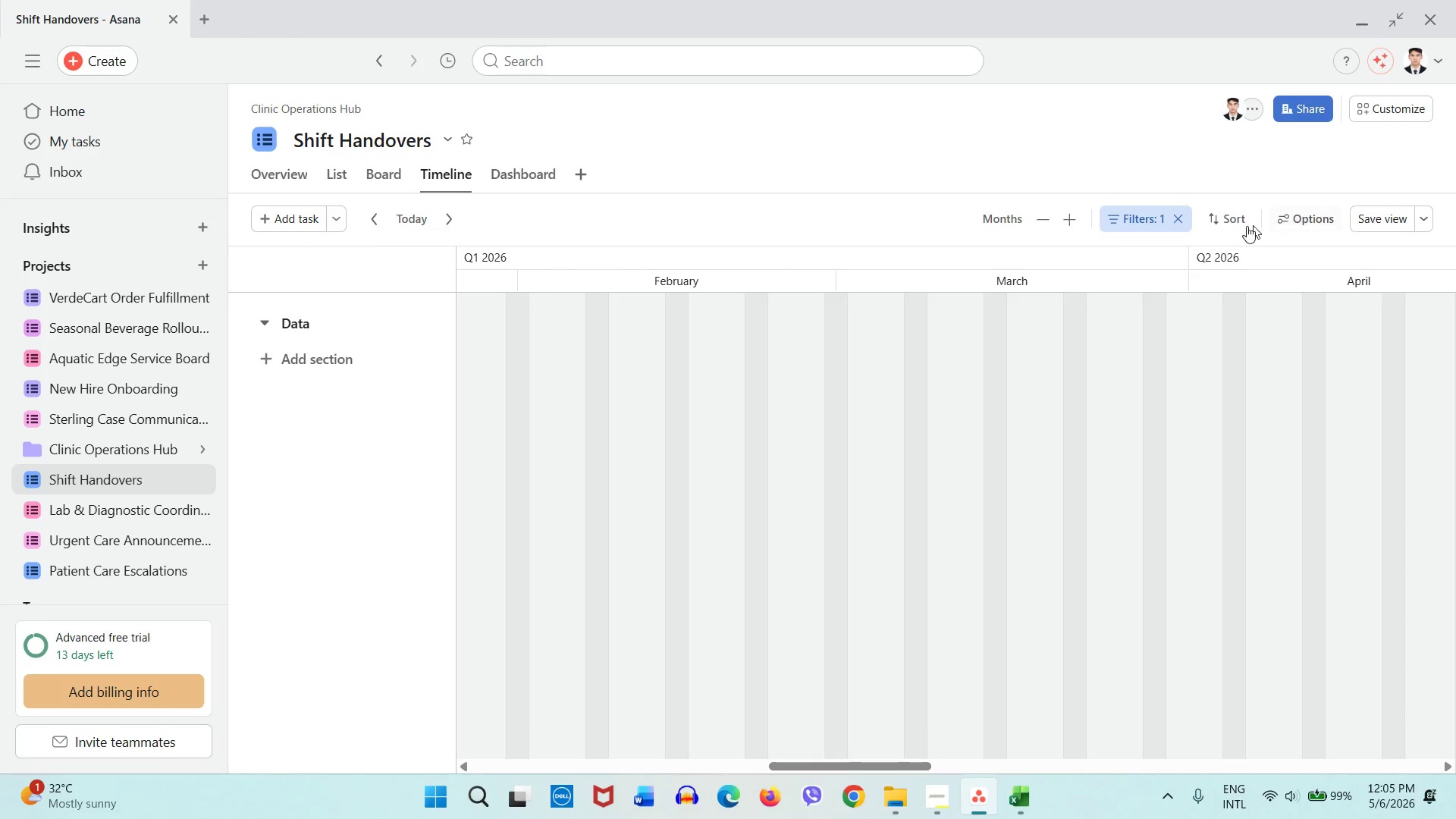 
left_click([1235, 221])
 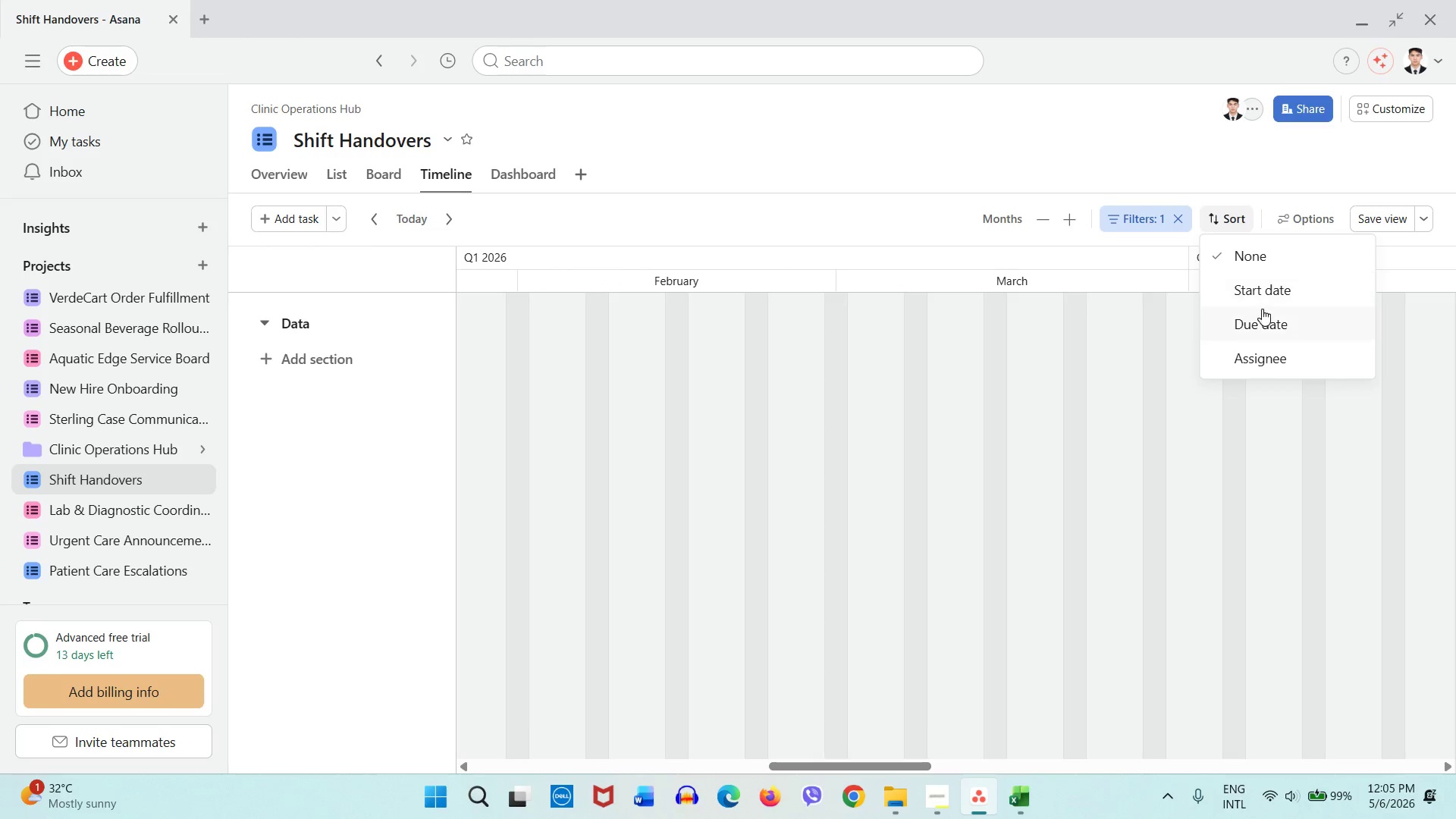 
left_click([1263, 321])
 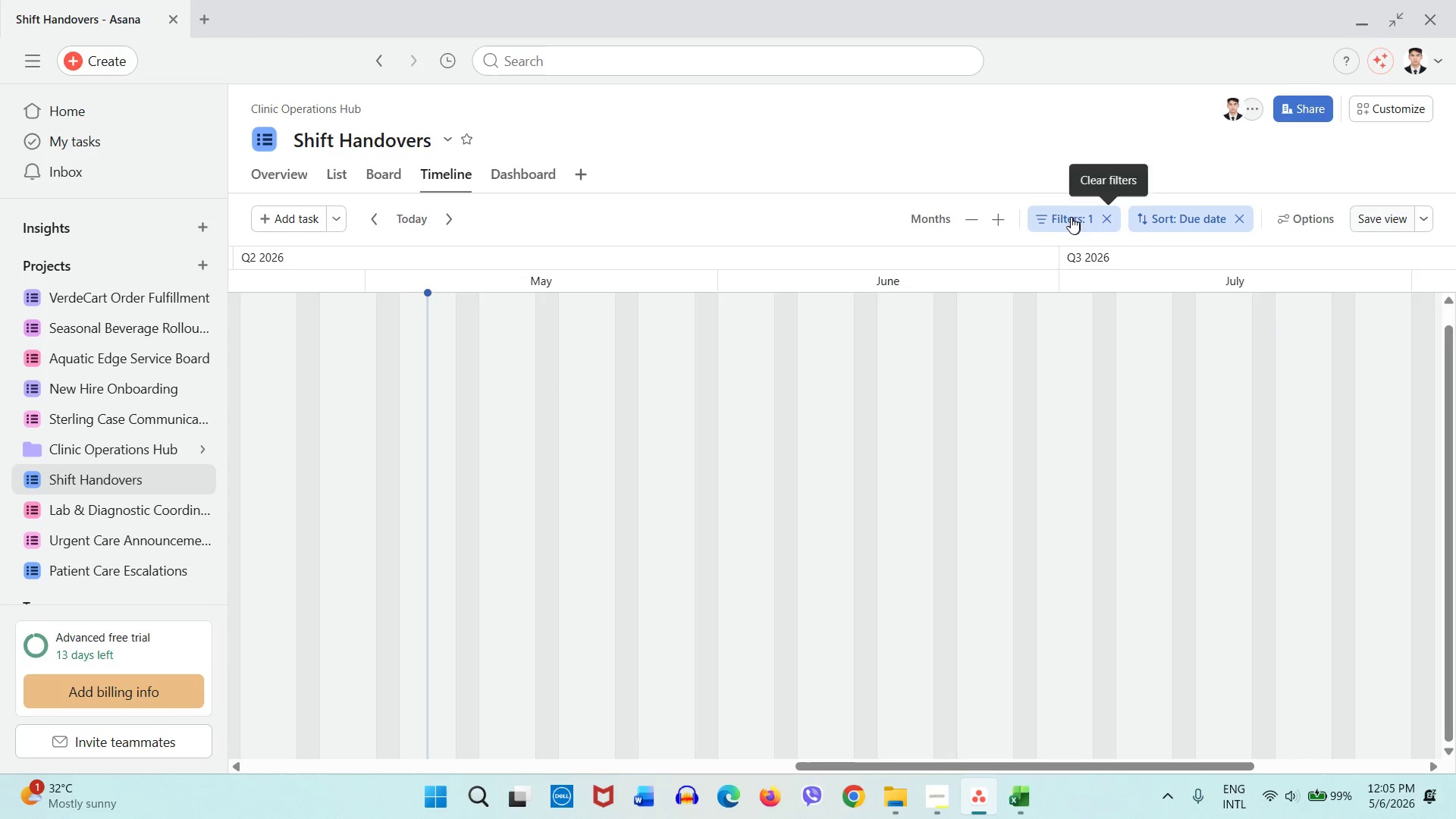 
left_click([1065, 223])
 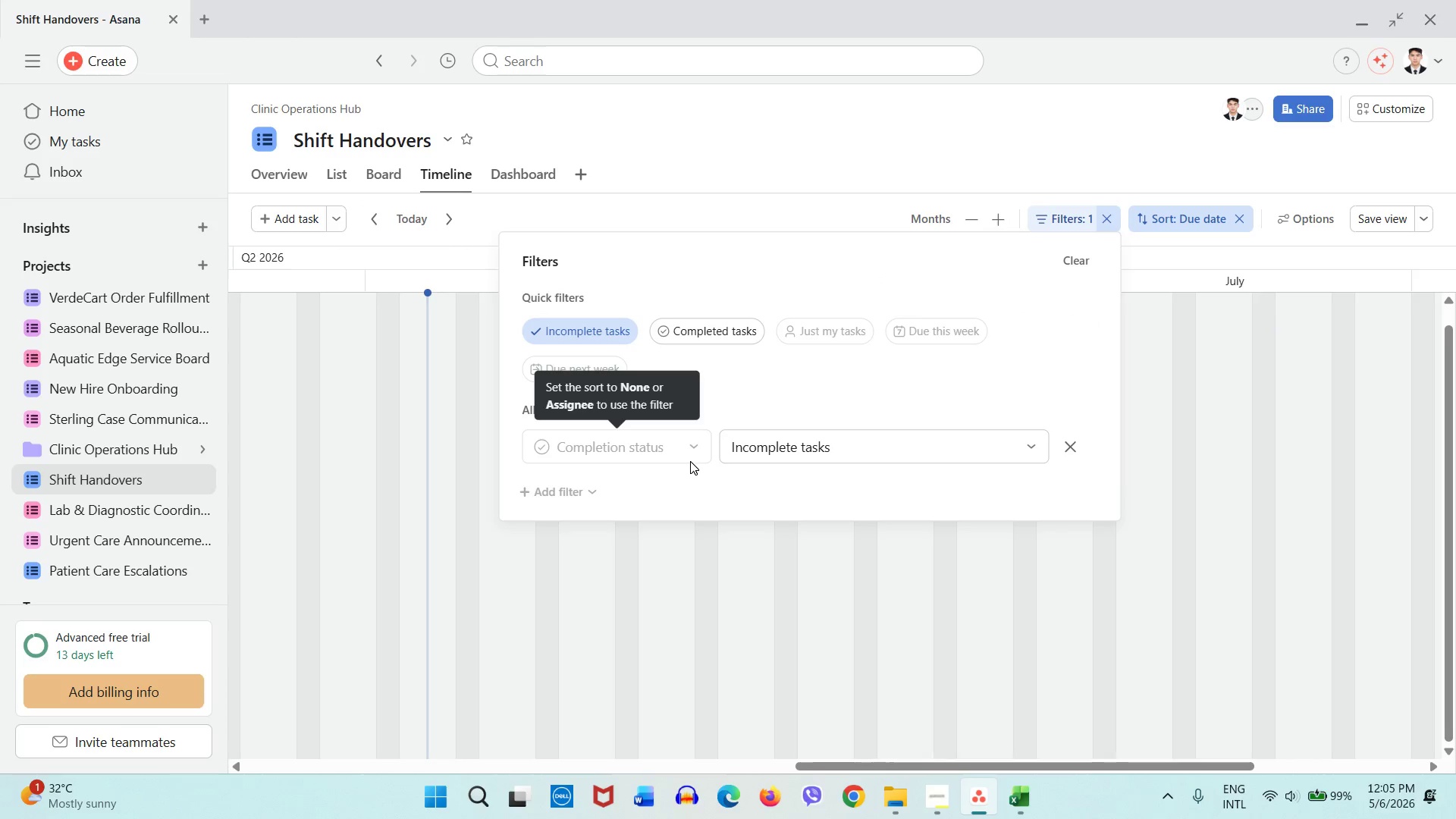 
left_click([769, 455])
 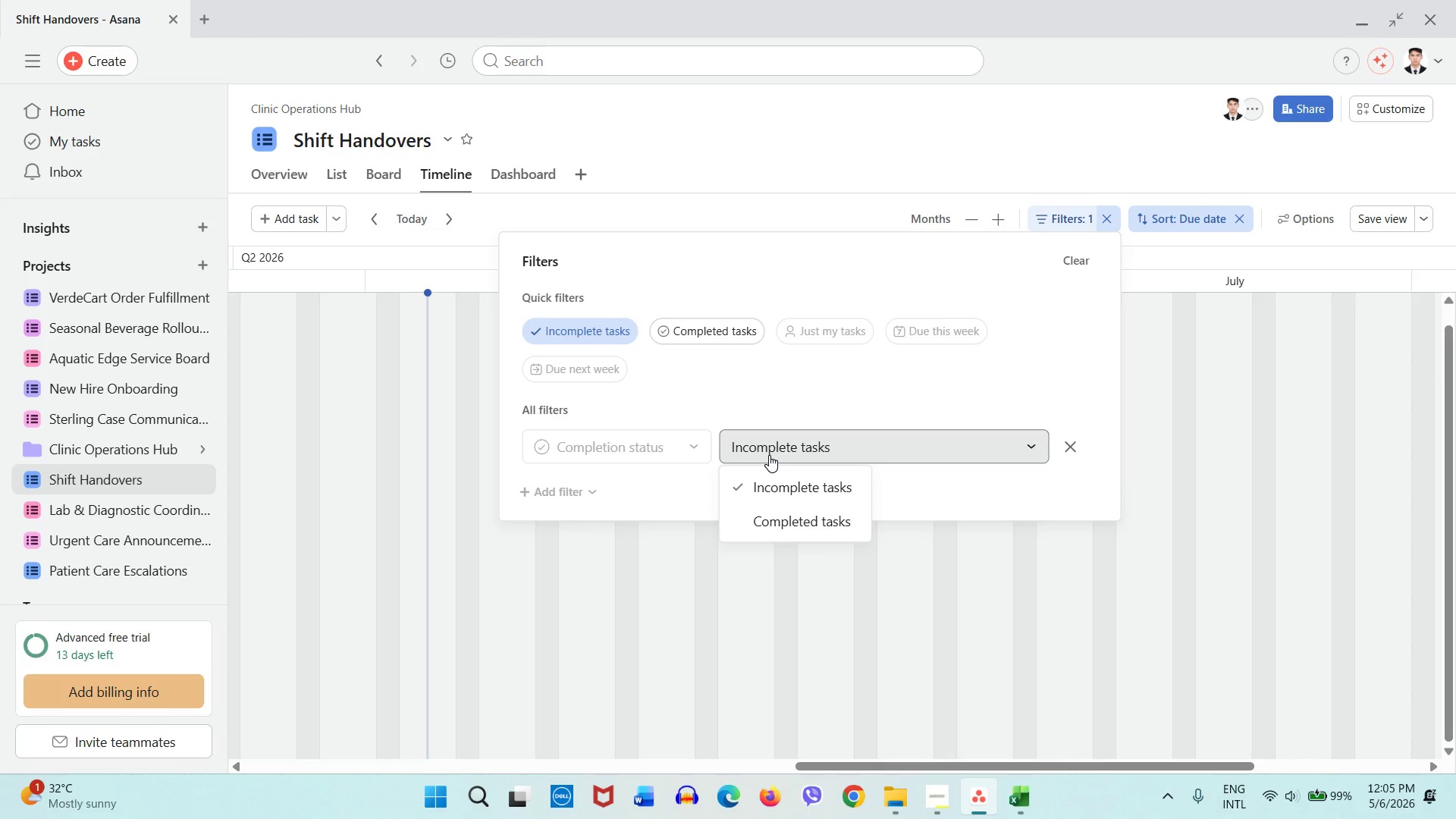 
left_click([769, 455])
 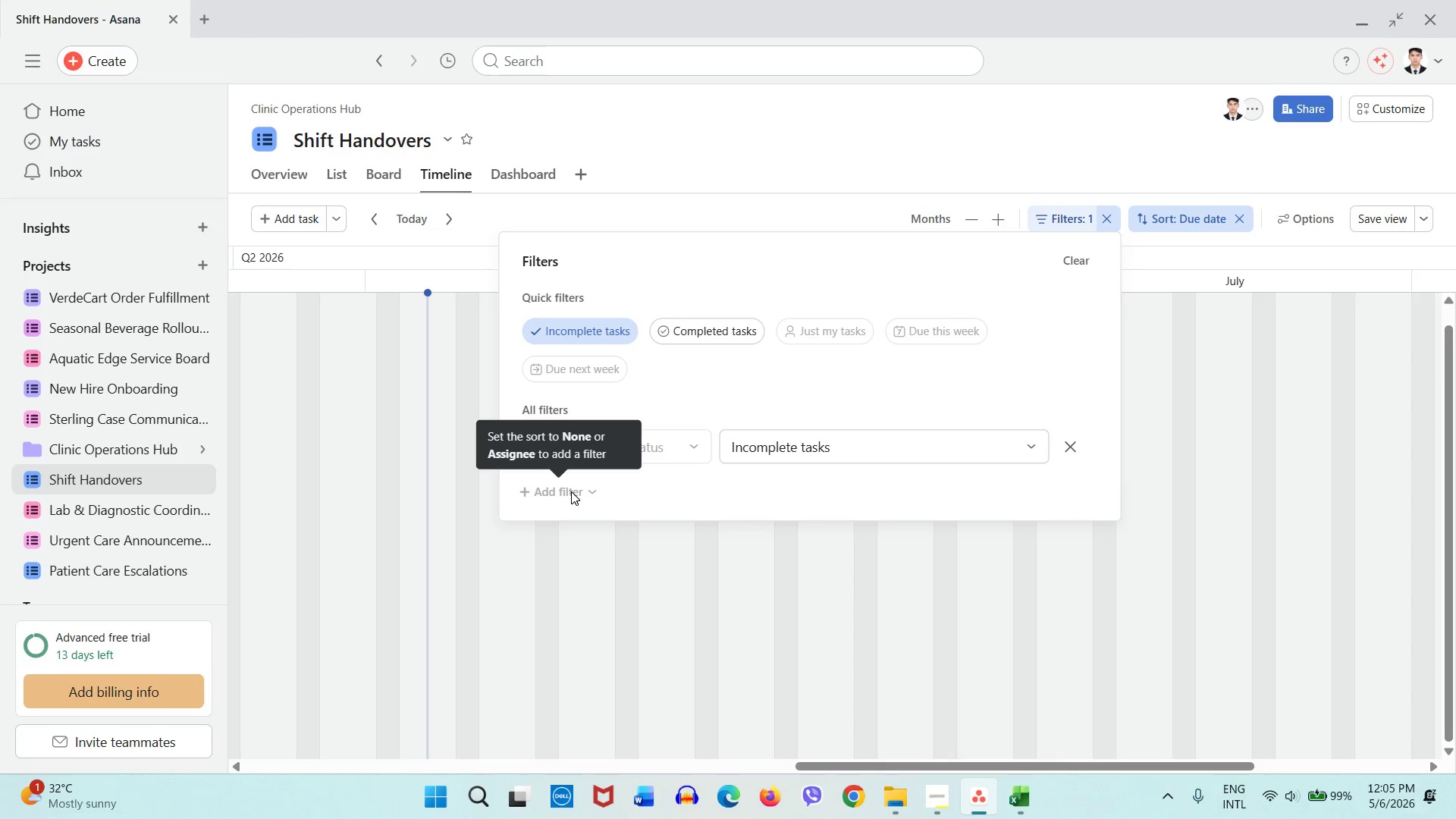 
left_click([571, 491])
 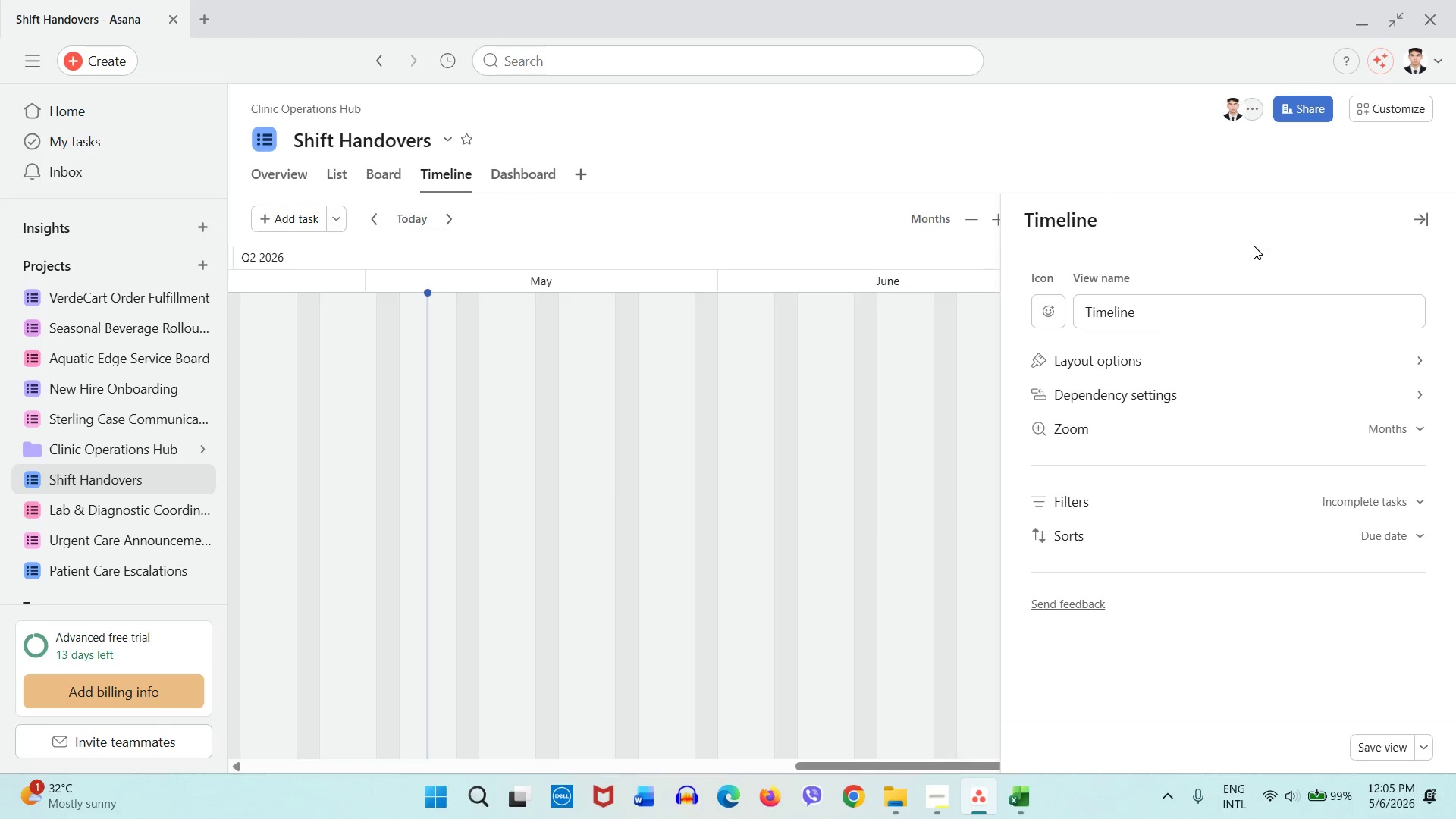 
left_click([1134, 358])
 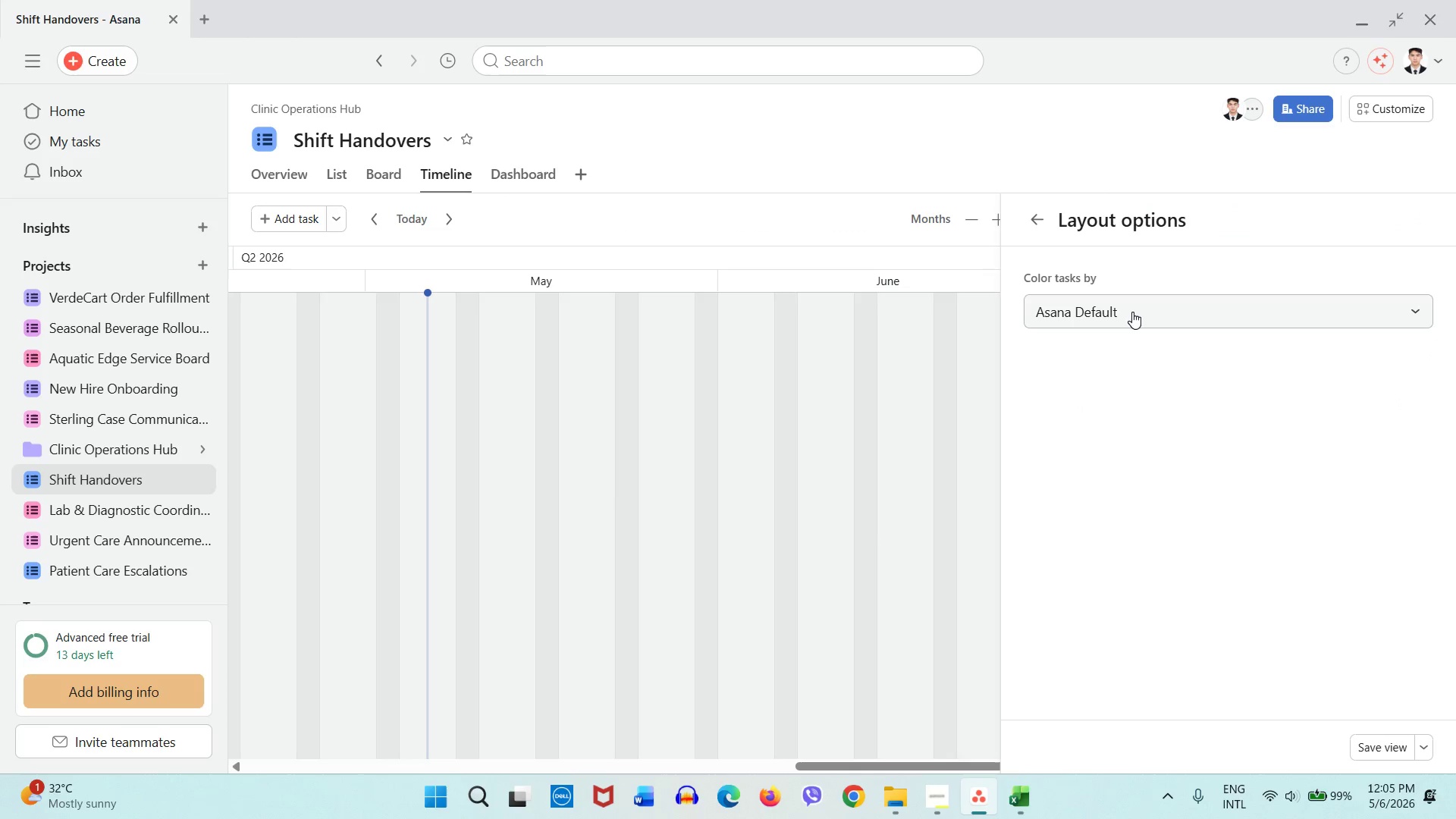 
left_click([1132, 312])
 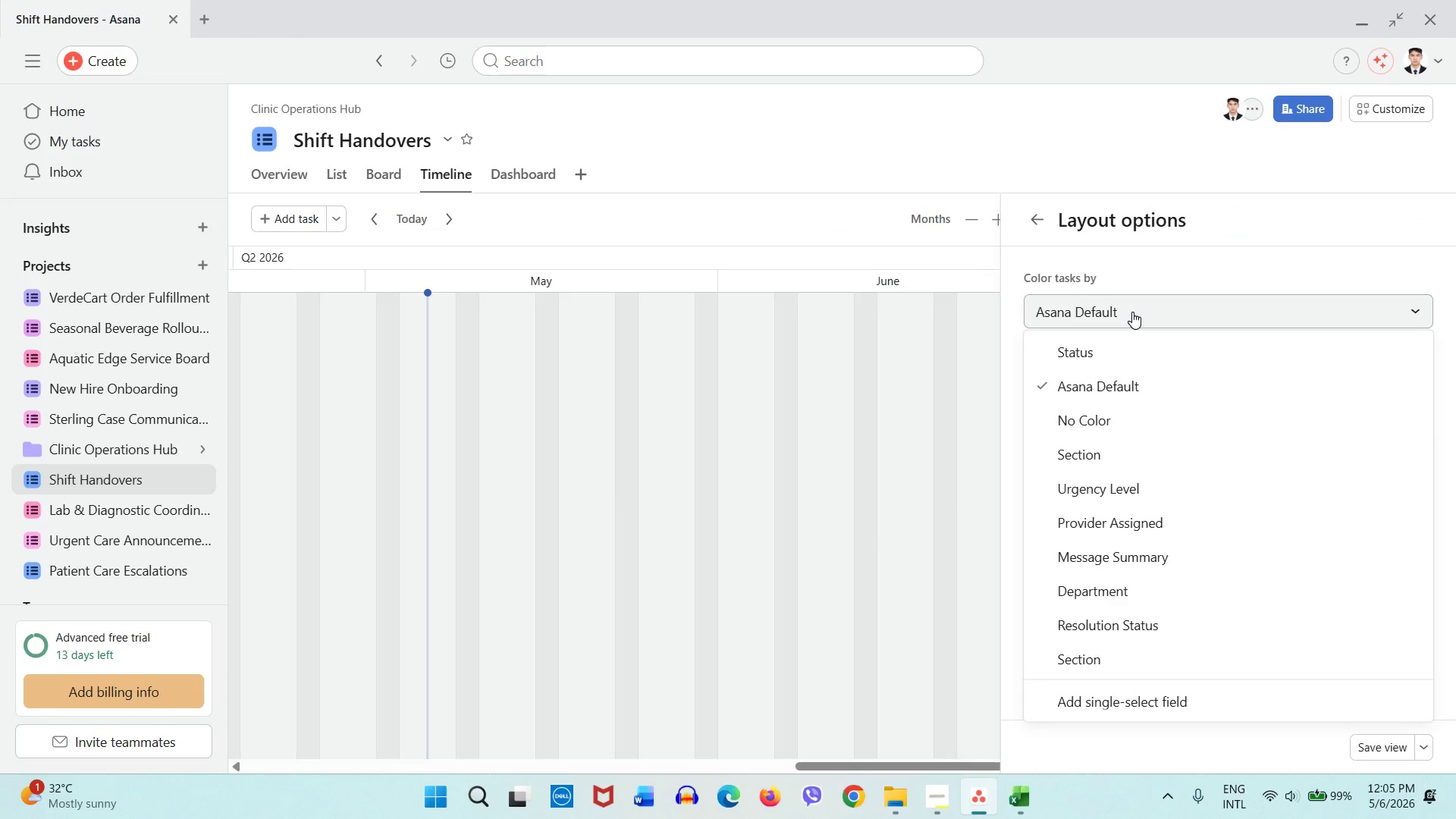 
scroll: coordinate [1129, 522], scroll_direction: down, amount: 1.0
 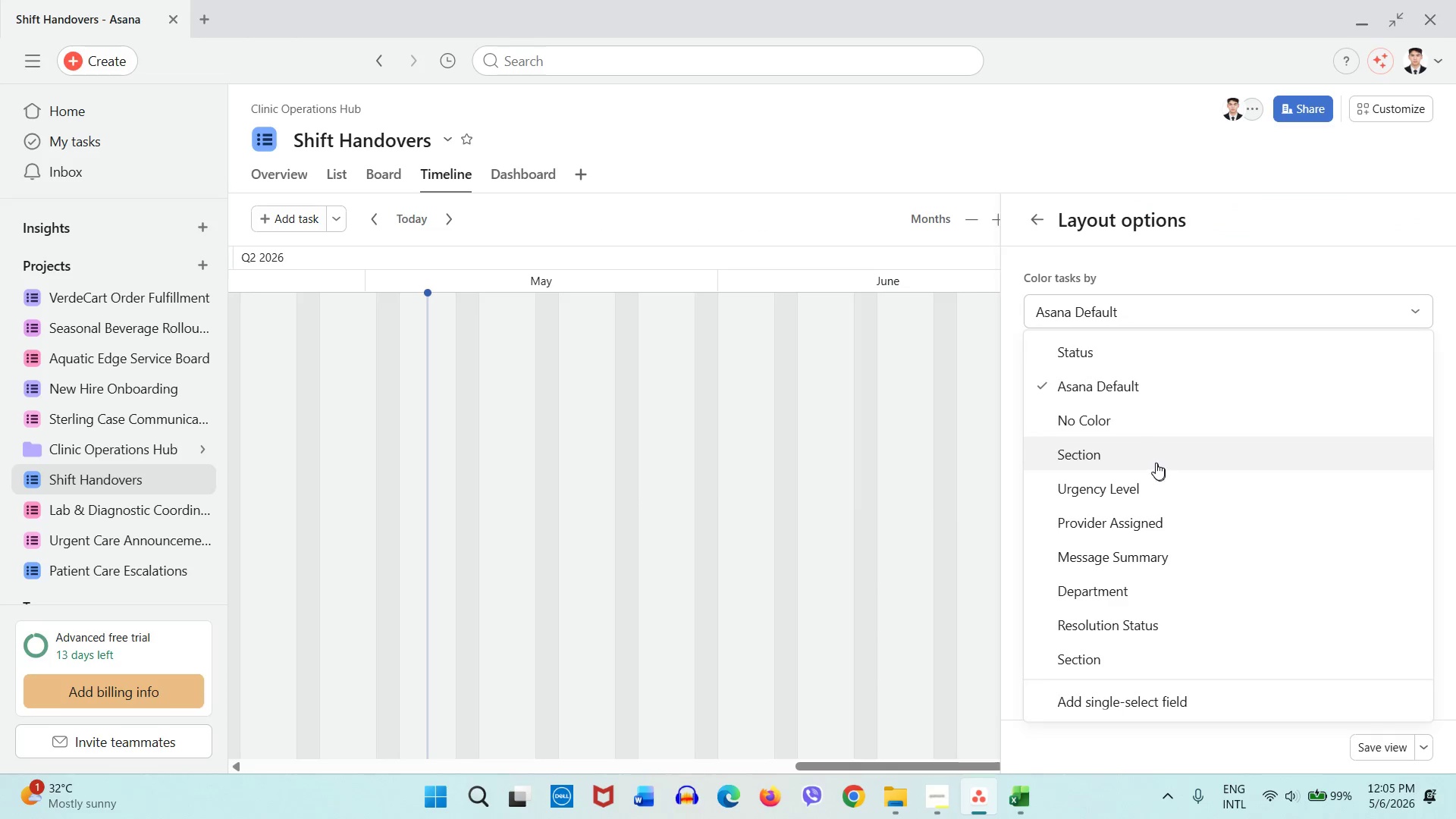 
left_click([1043, 226])
 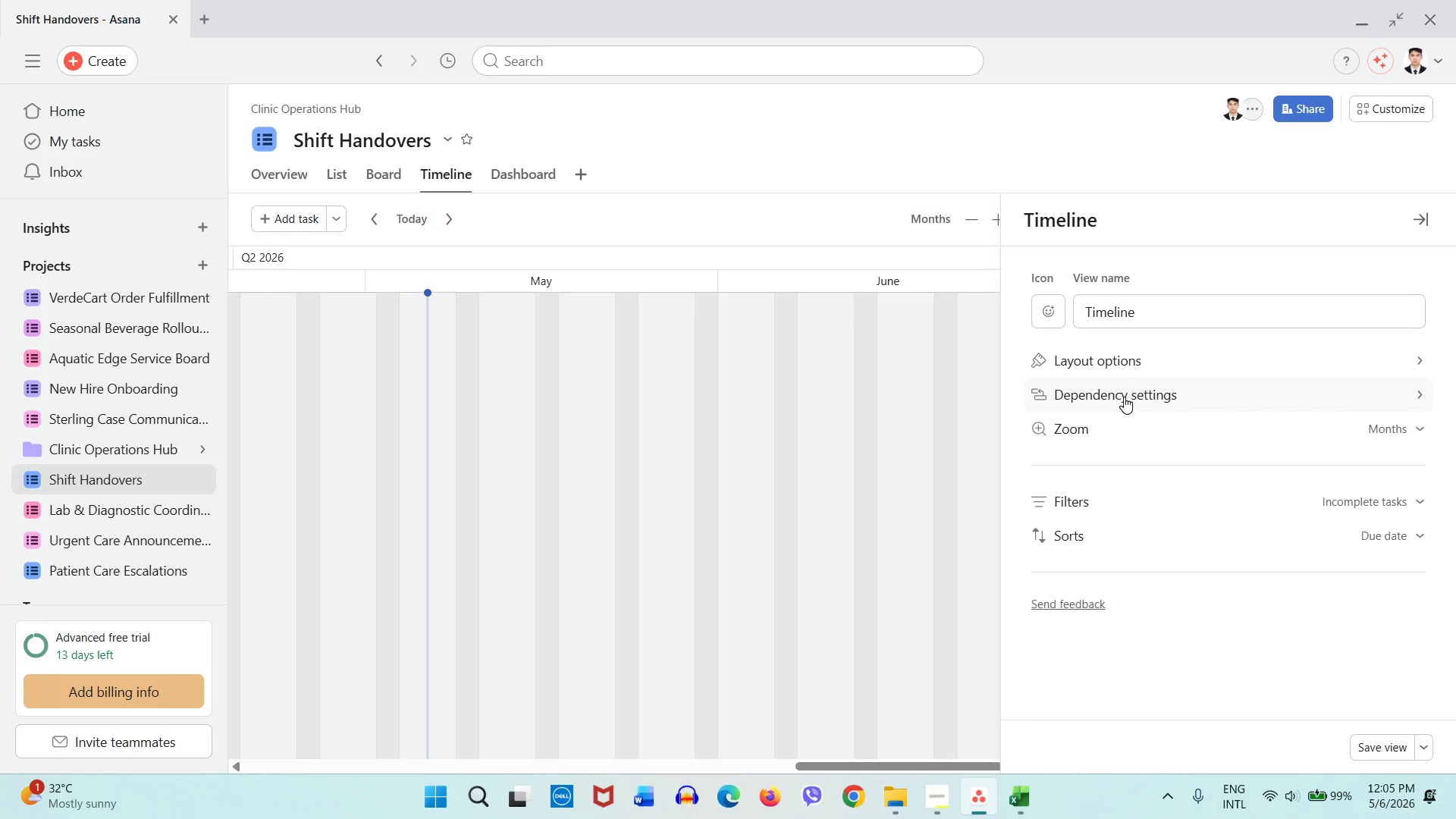 
left_click([1124, 397])
 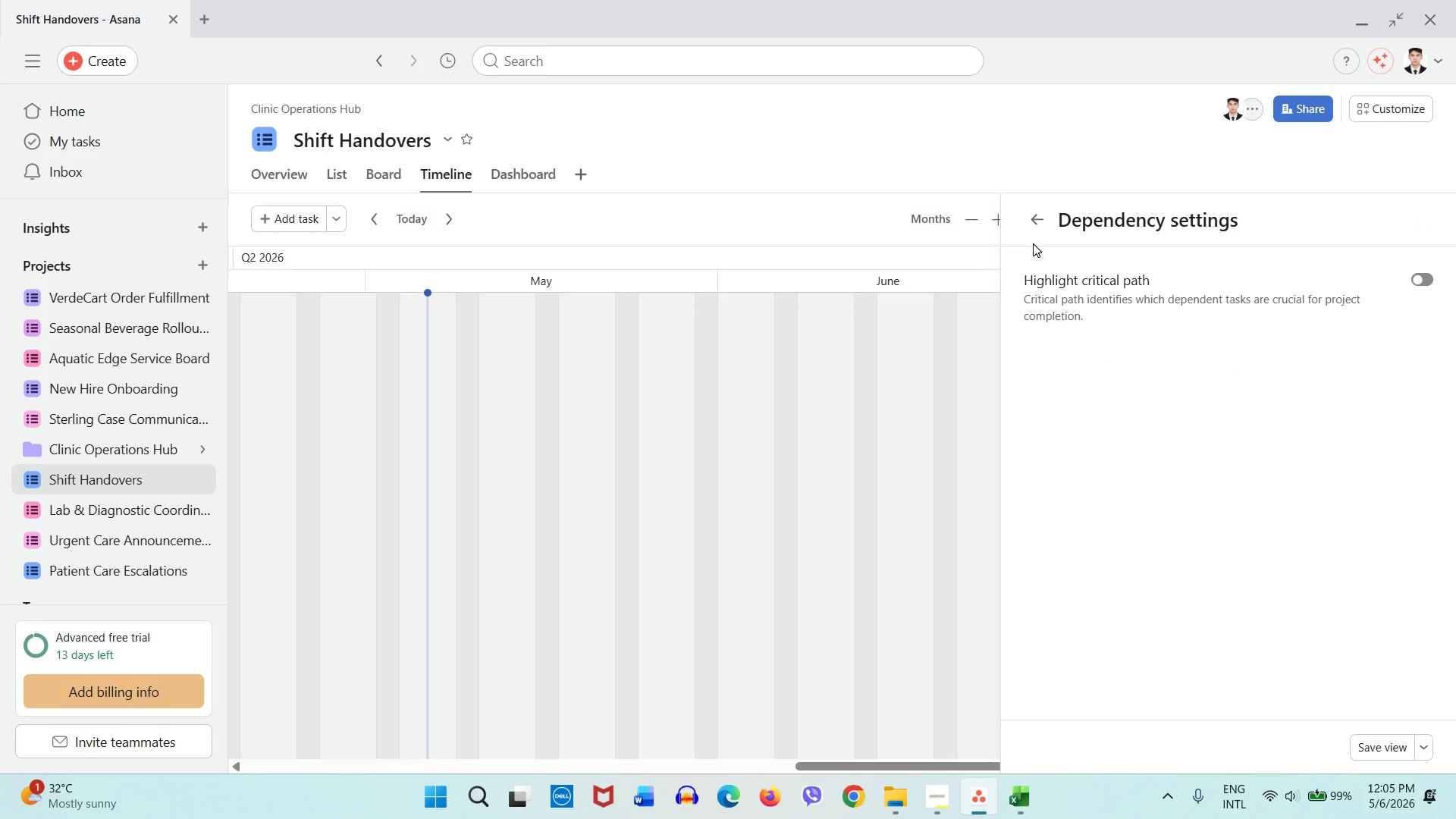 
left_click([1032, 228])
 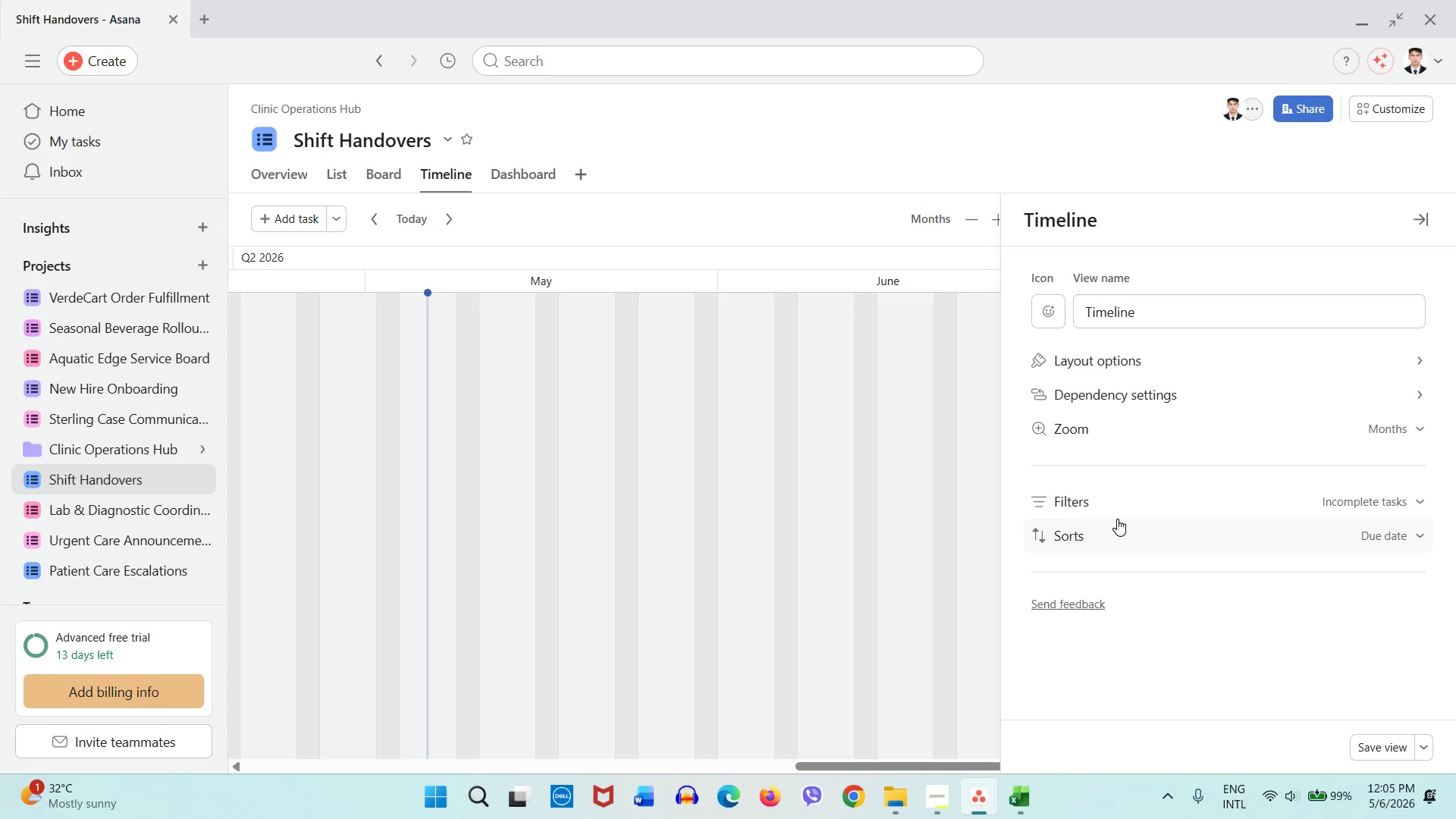 
left_click([1123, 503])
 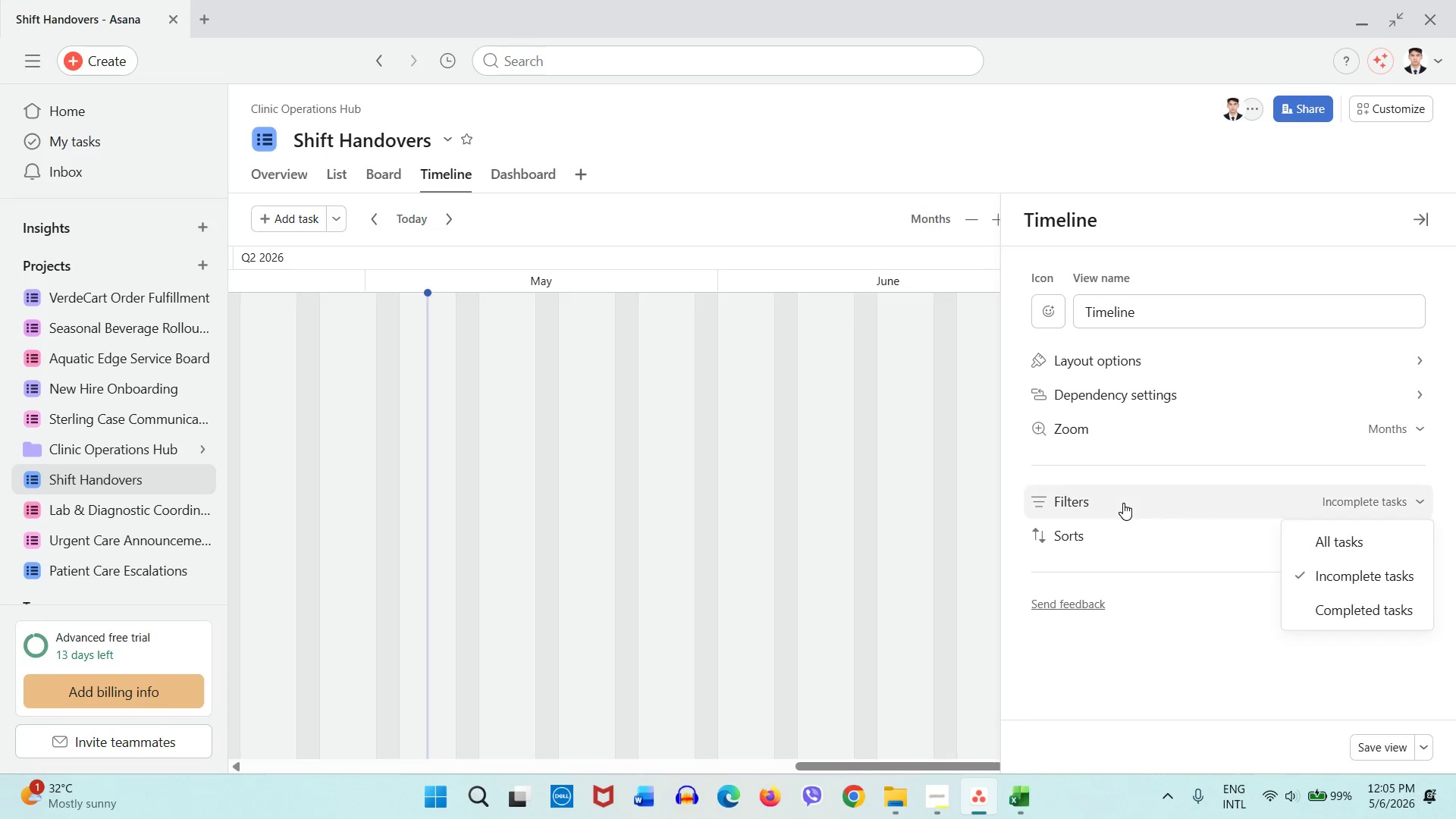 
left_click([1123, 503])
 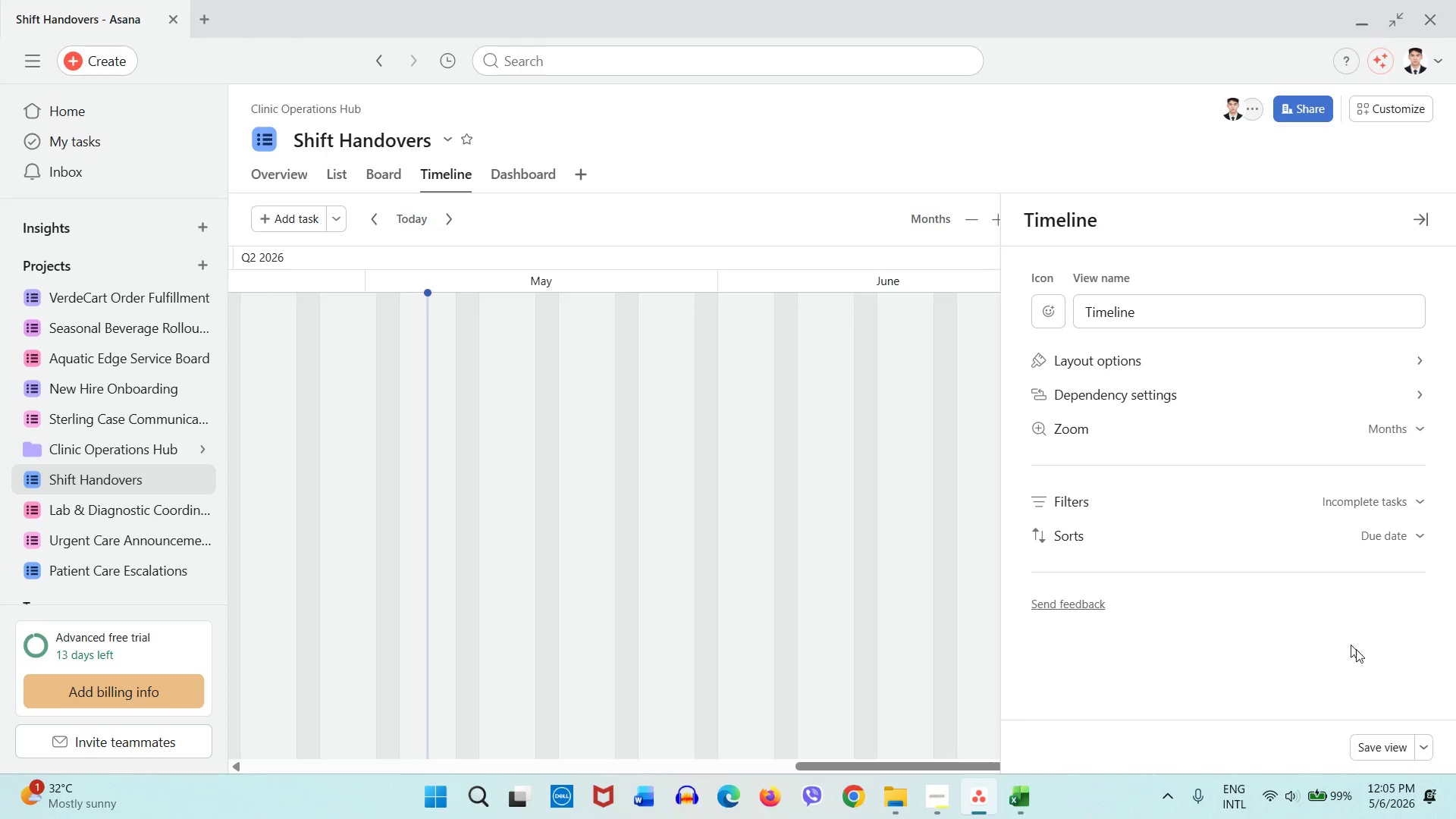 
left_click([1390, 748])
 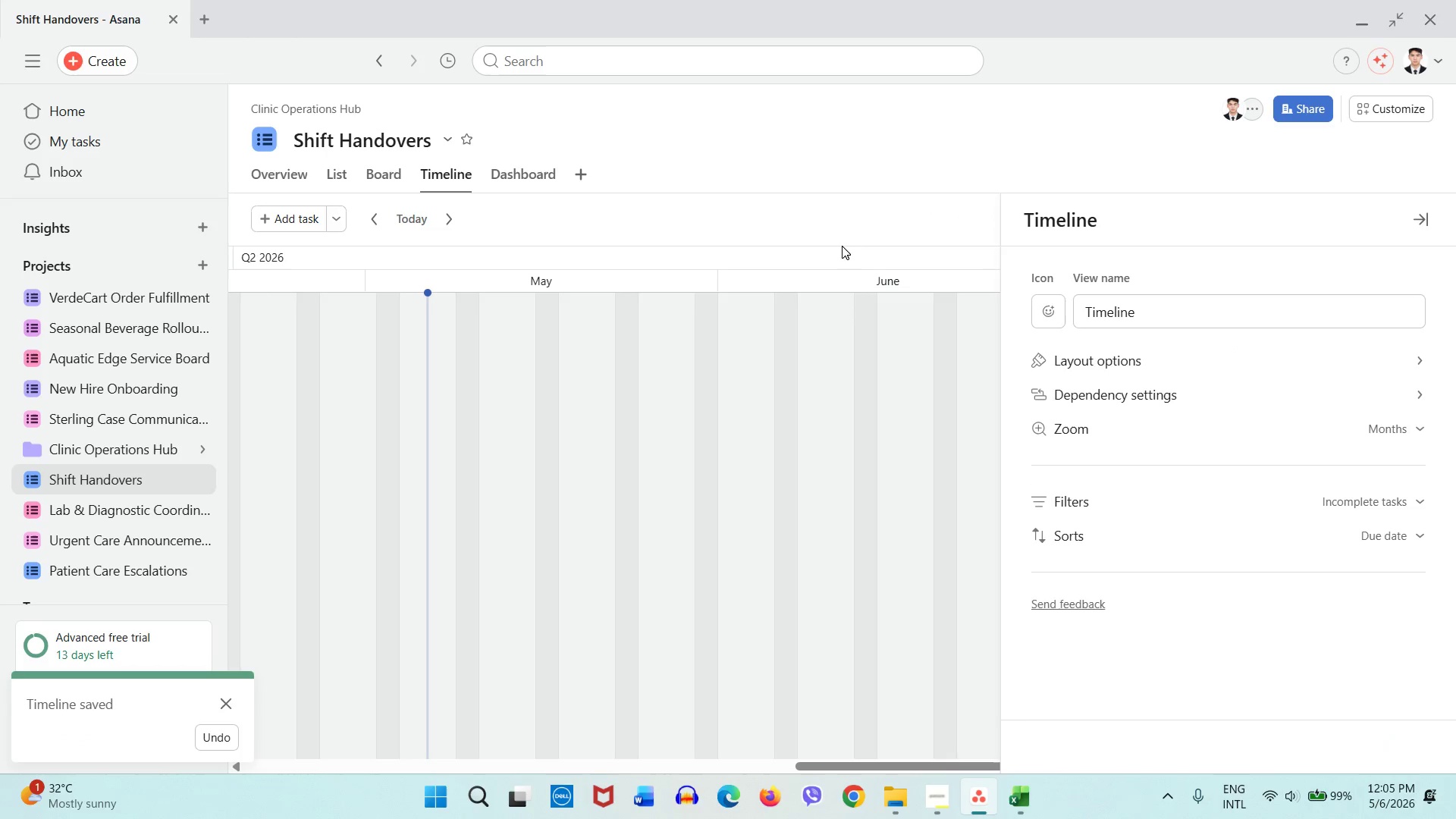 
left_click([831, 213])
 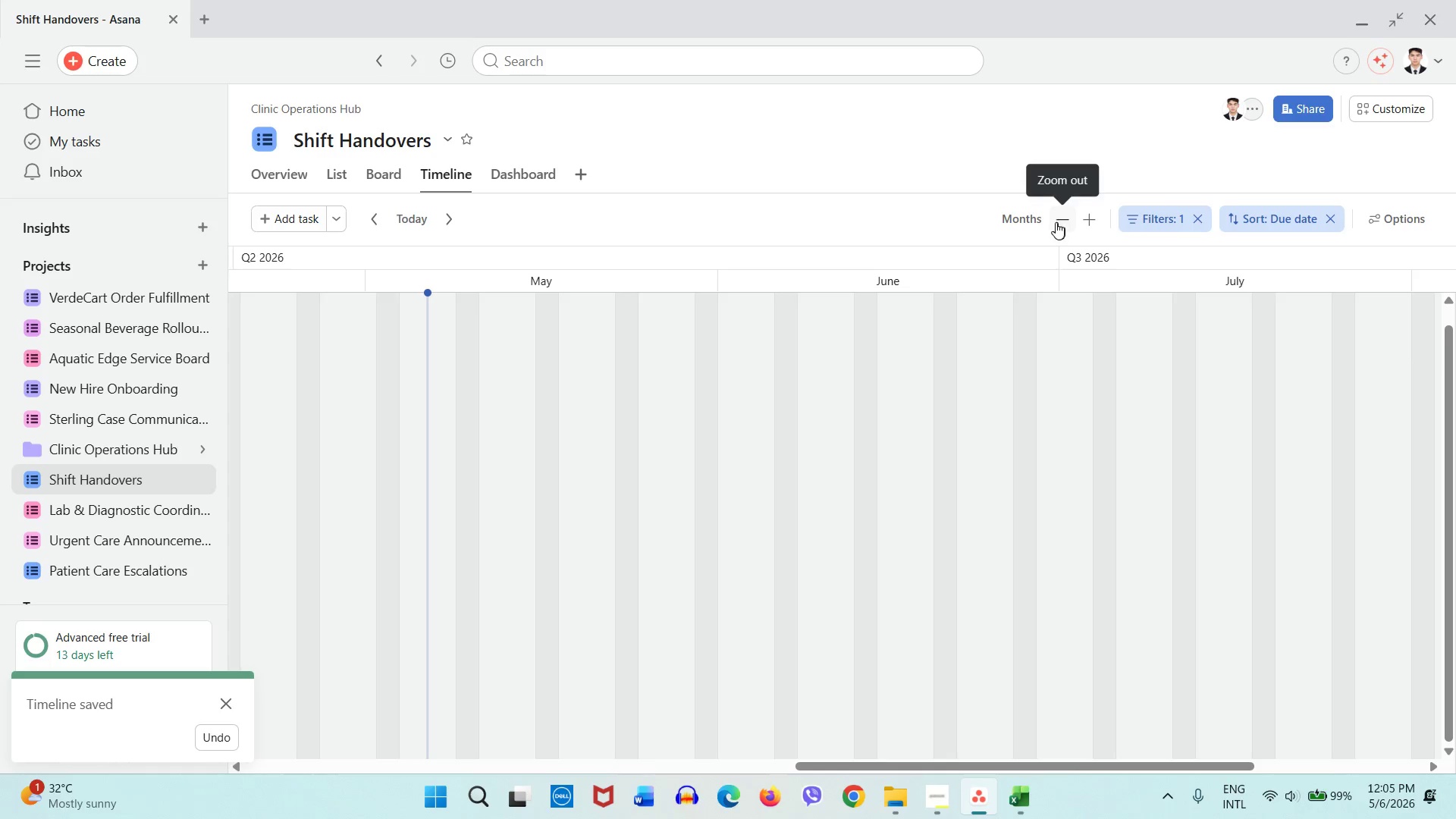 
left_click([1062, 223])
 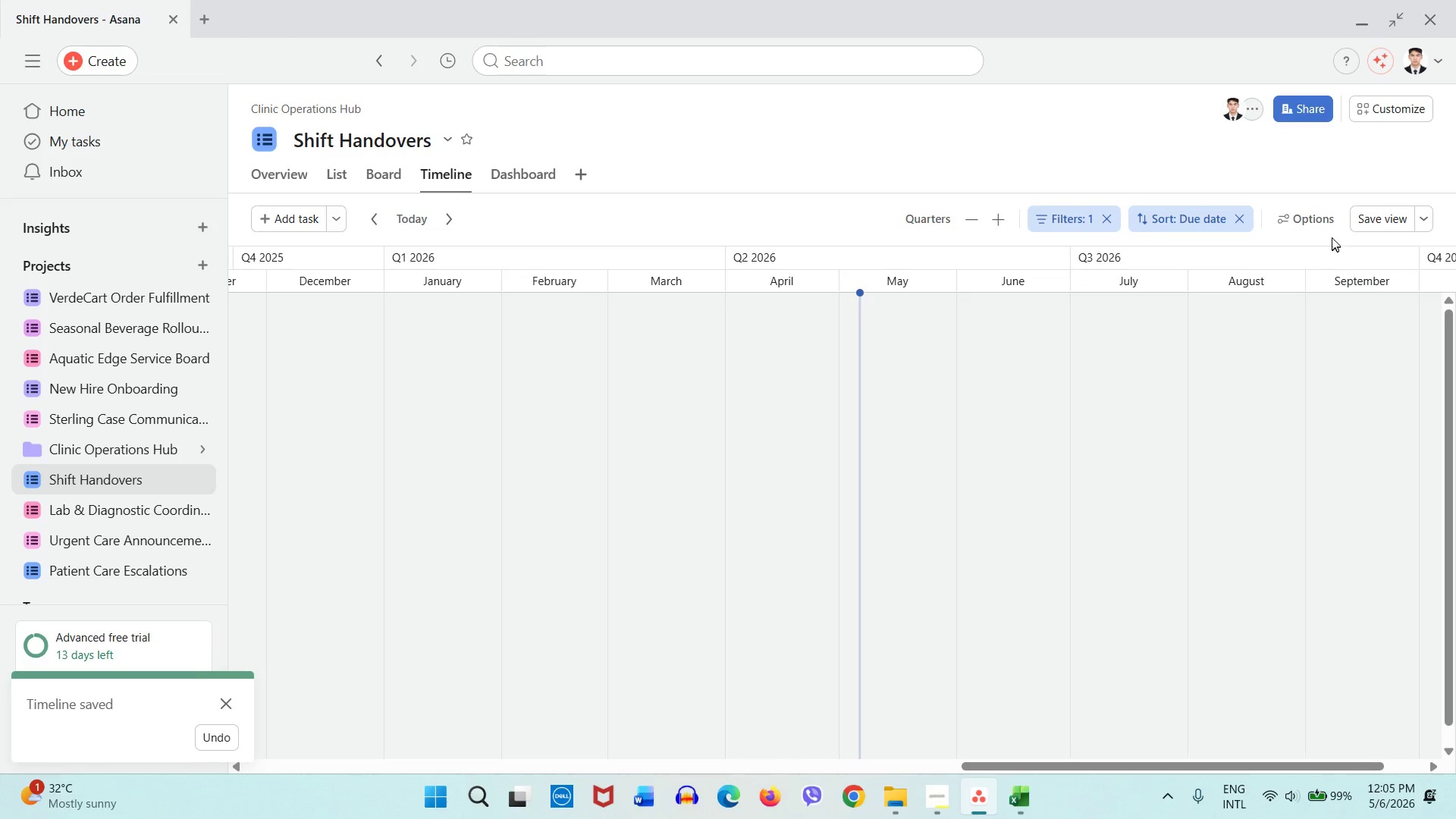 
left_click([1373, 216])
 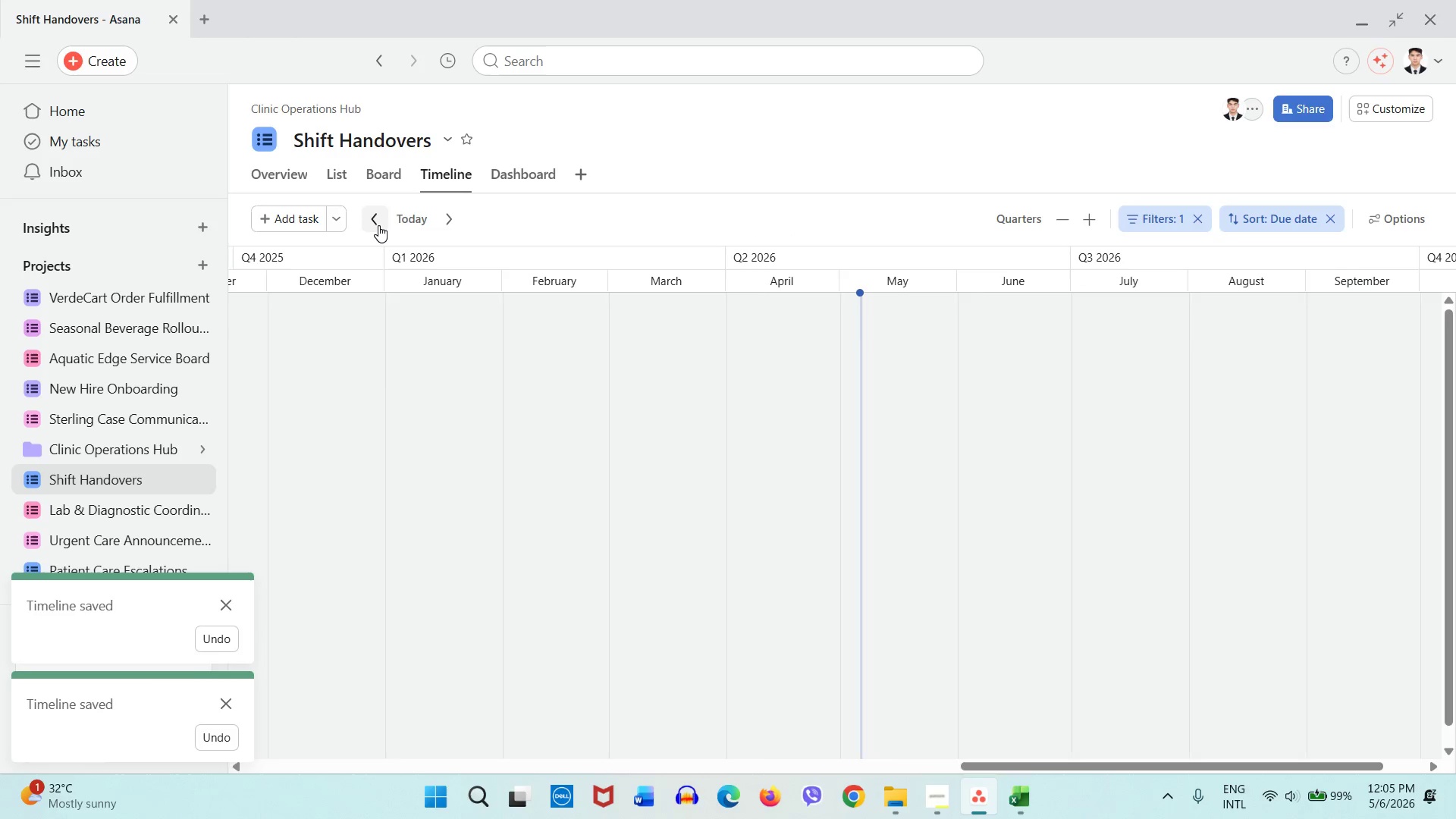 
double_click([378, 225])
 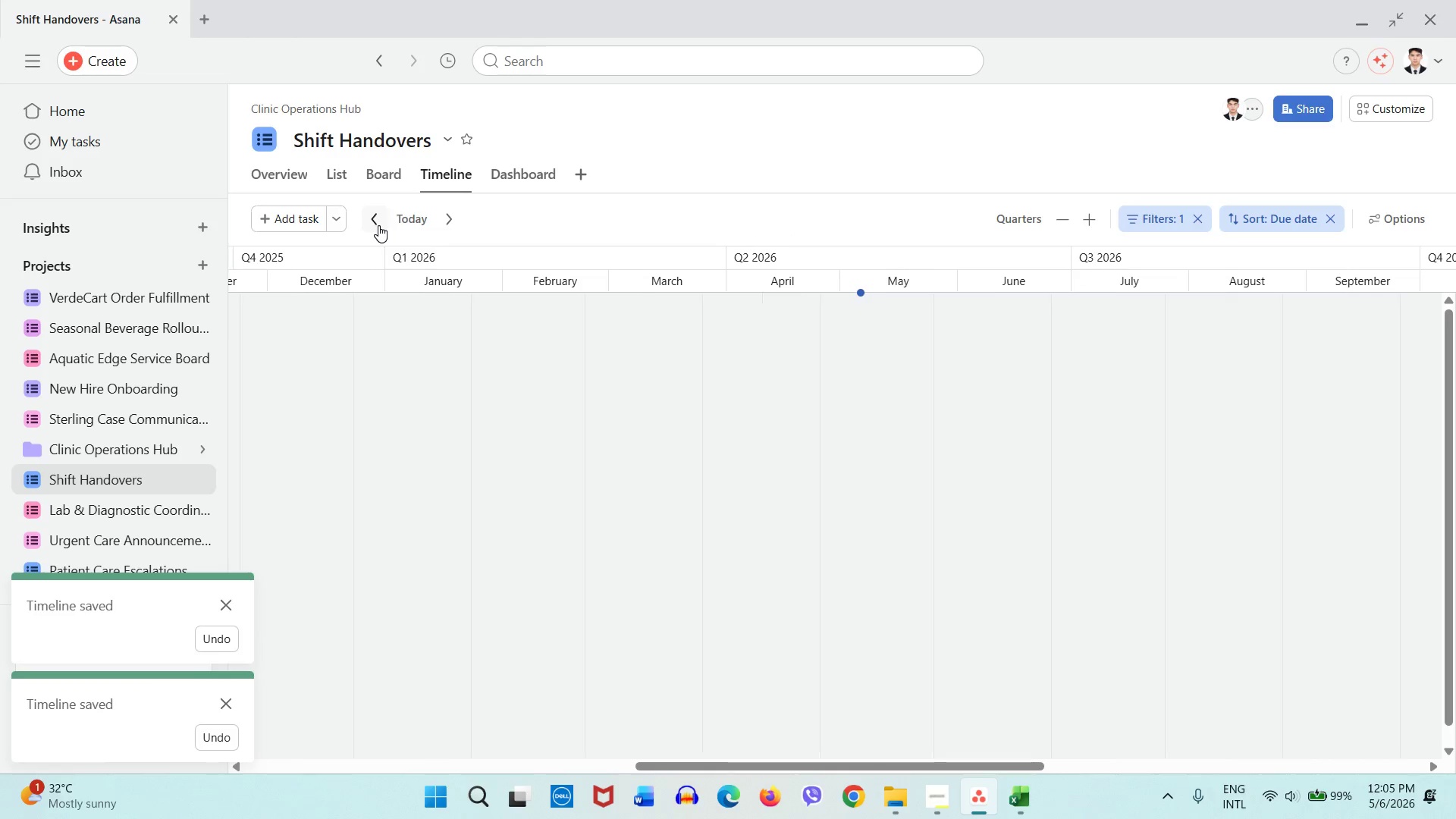 
triple_click([378, 225])
 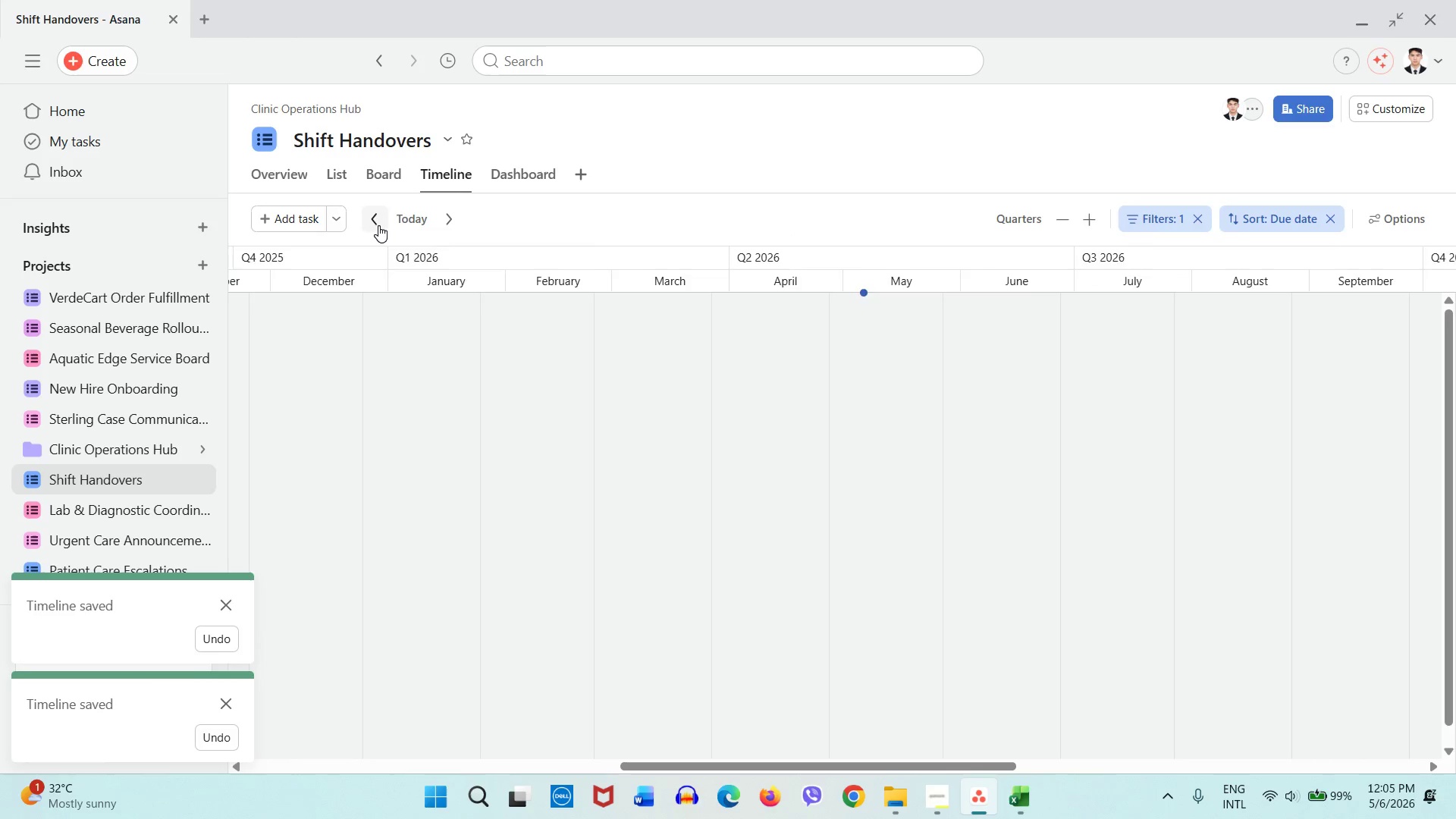 
triple_click([378, 225])
 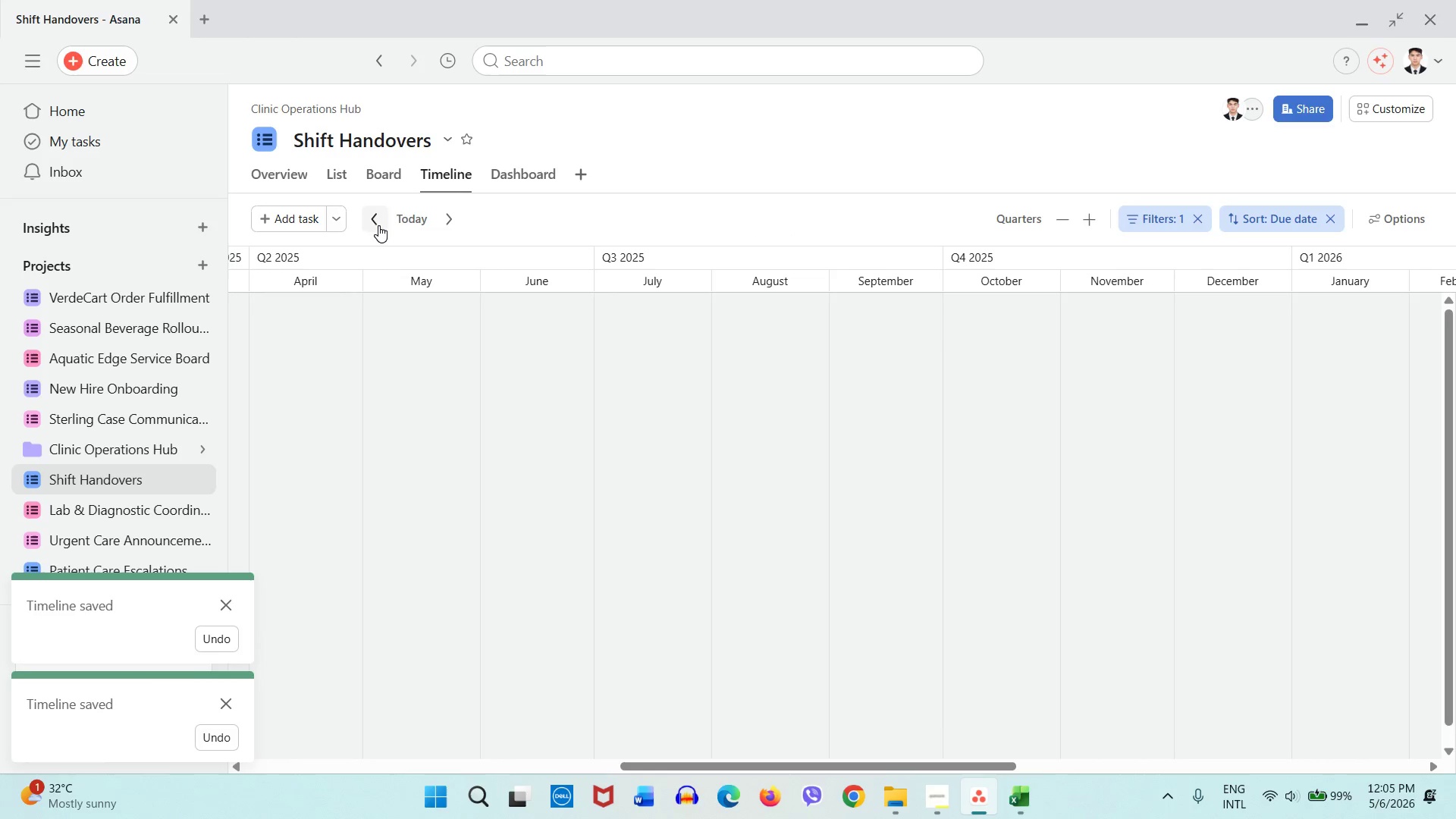 
triple_click([378, 225])
 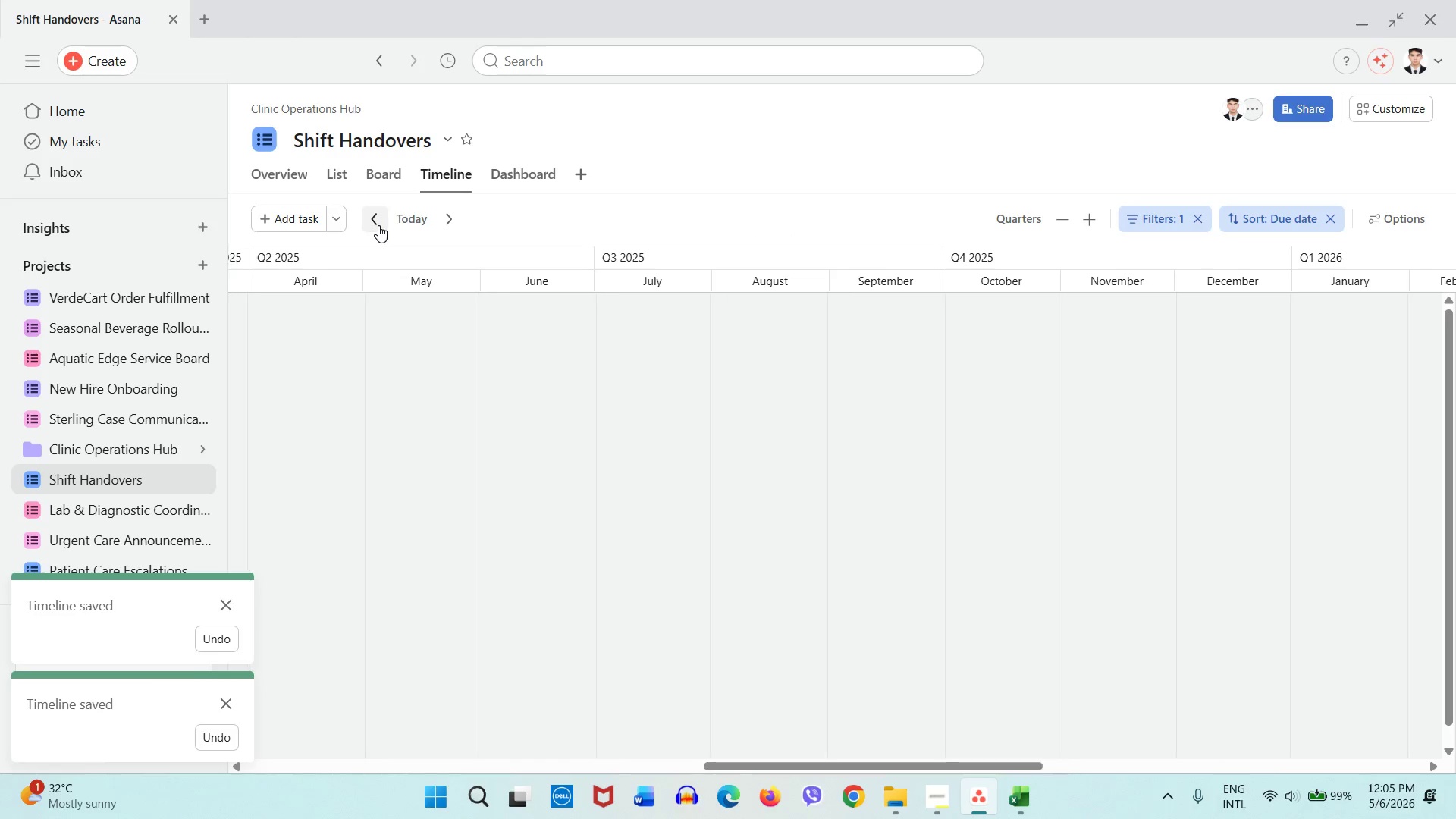 
triple_click([378, 225])
 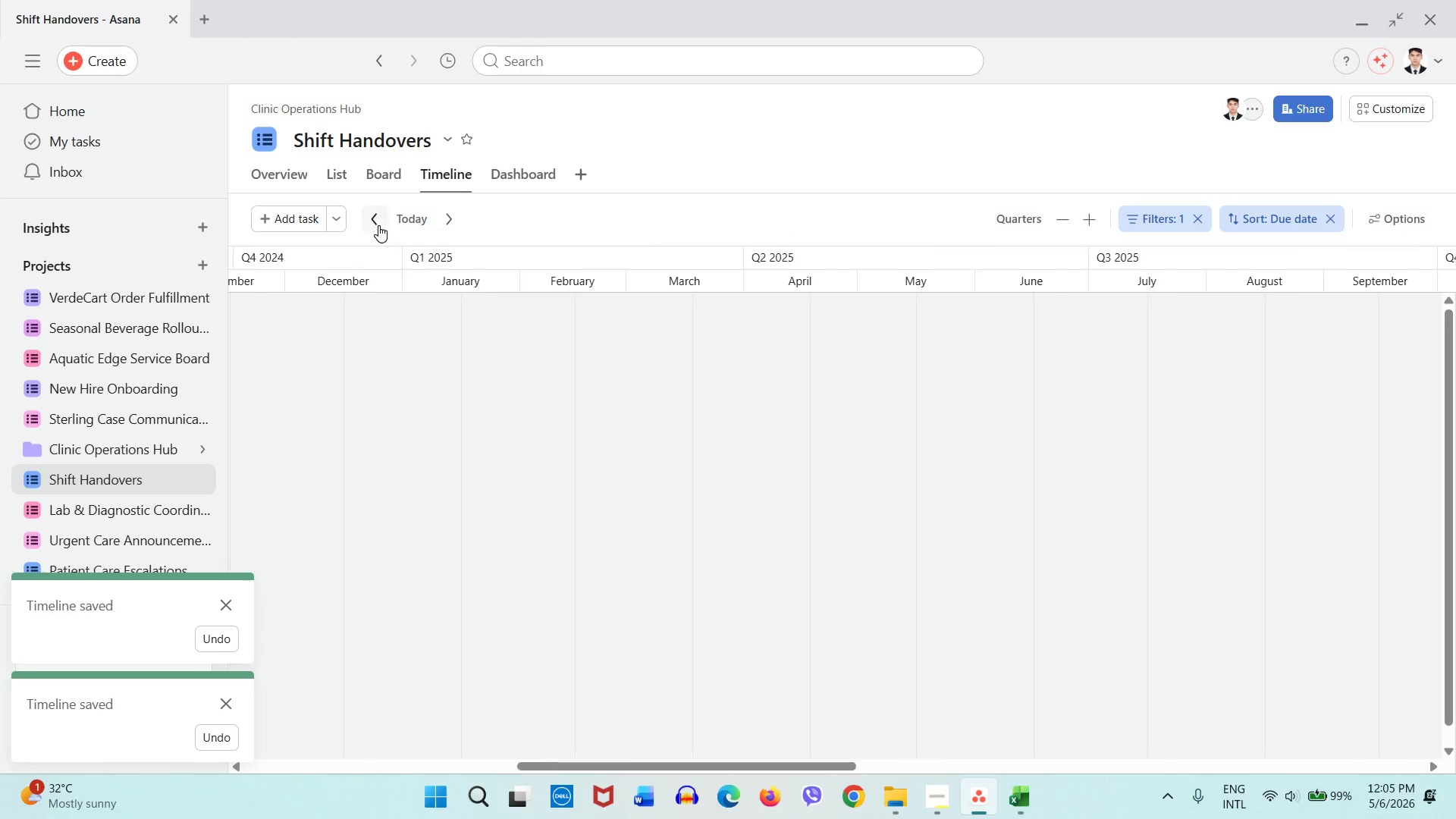 
triple_click([378, 225])
 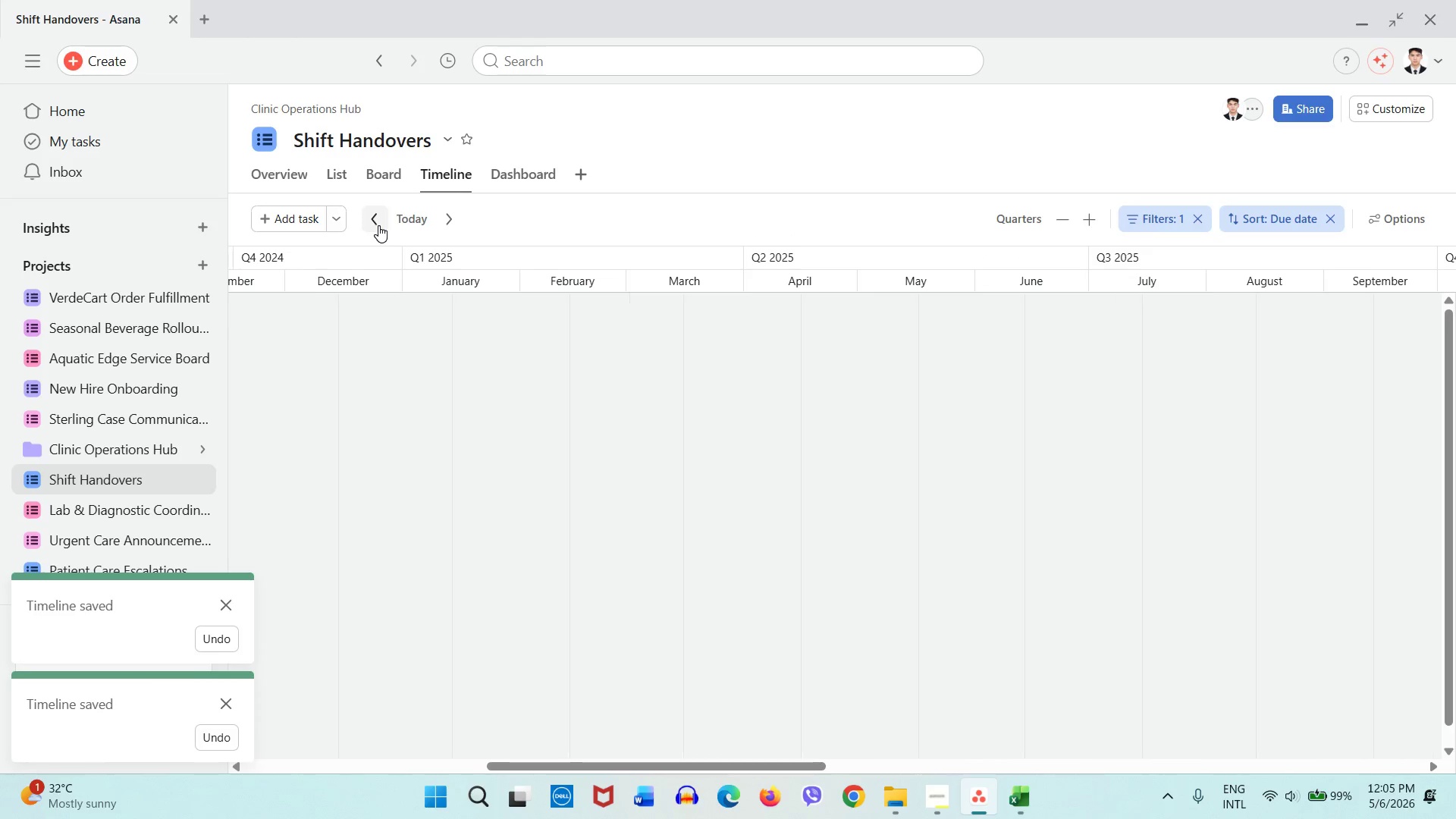 
triple_click([378, 225])
 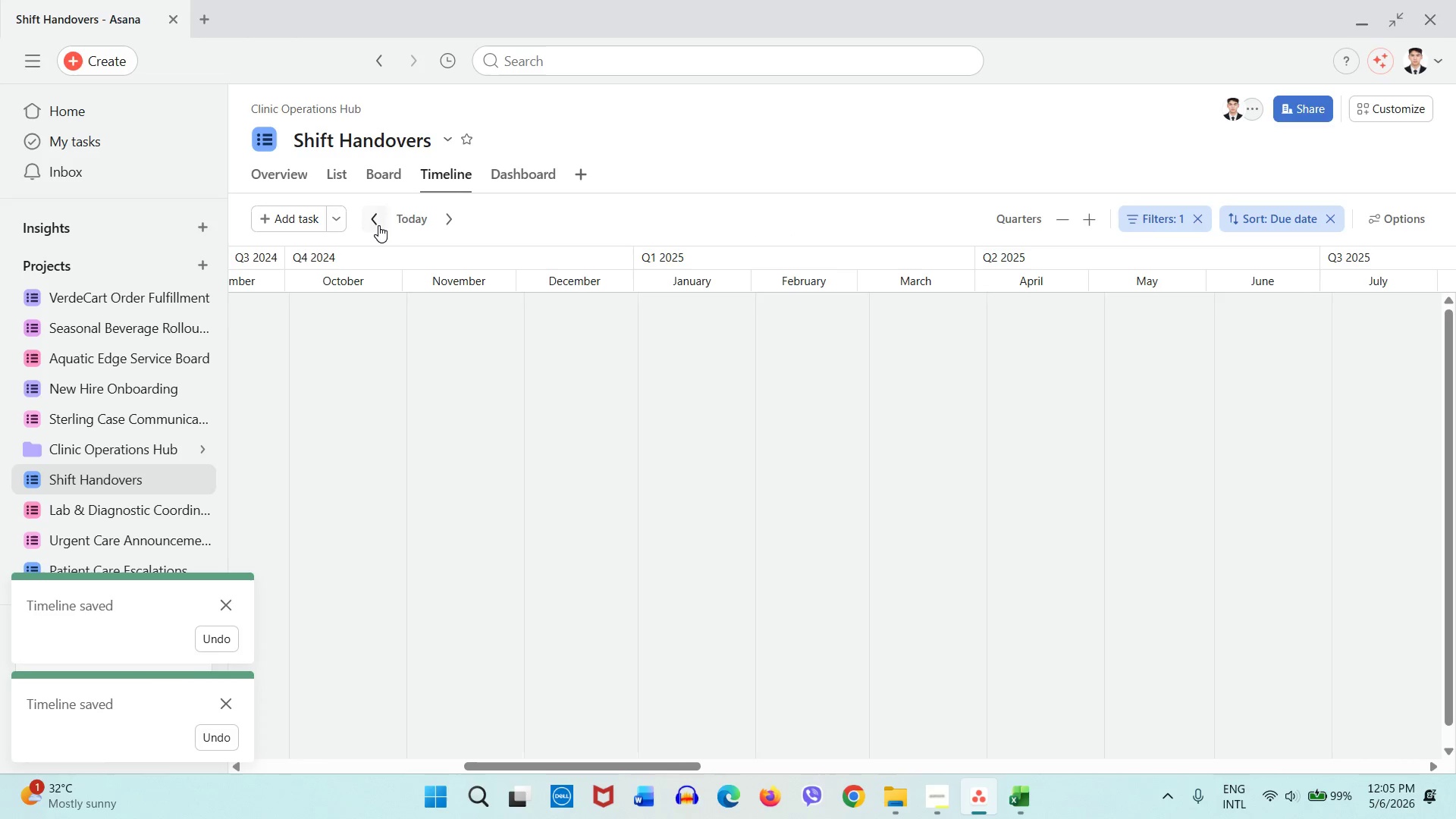 
left_click([378, 225])
 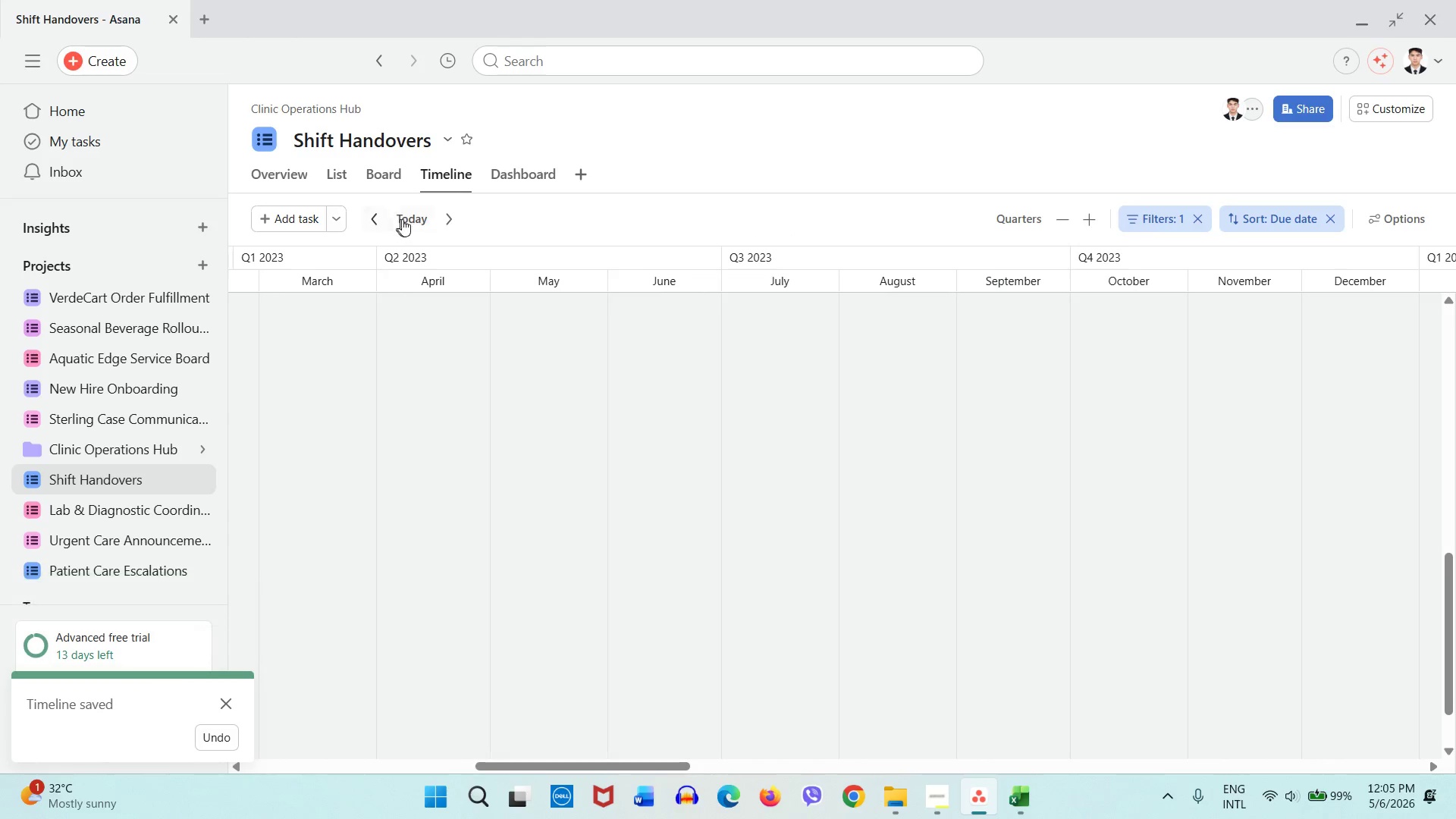 
left_click([440, 218])
 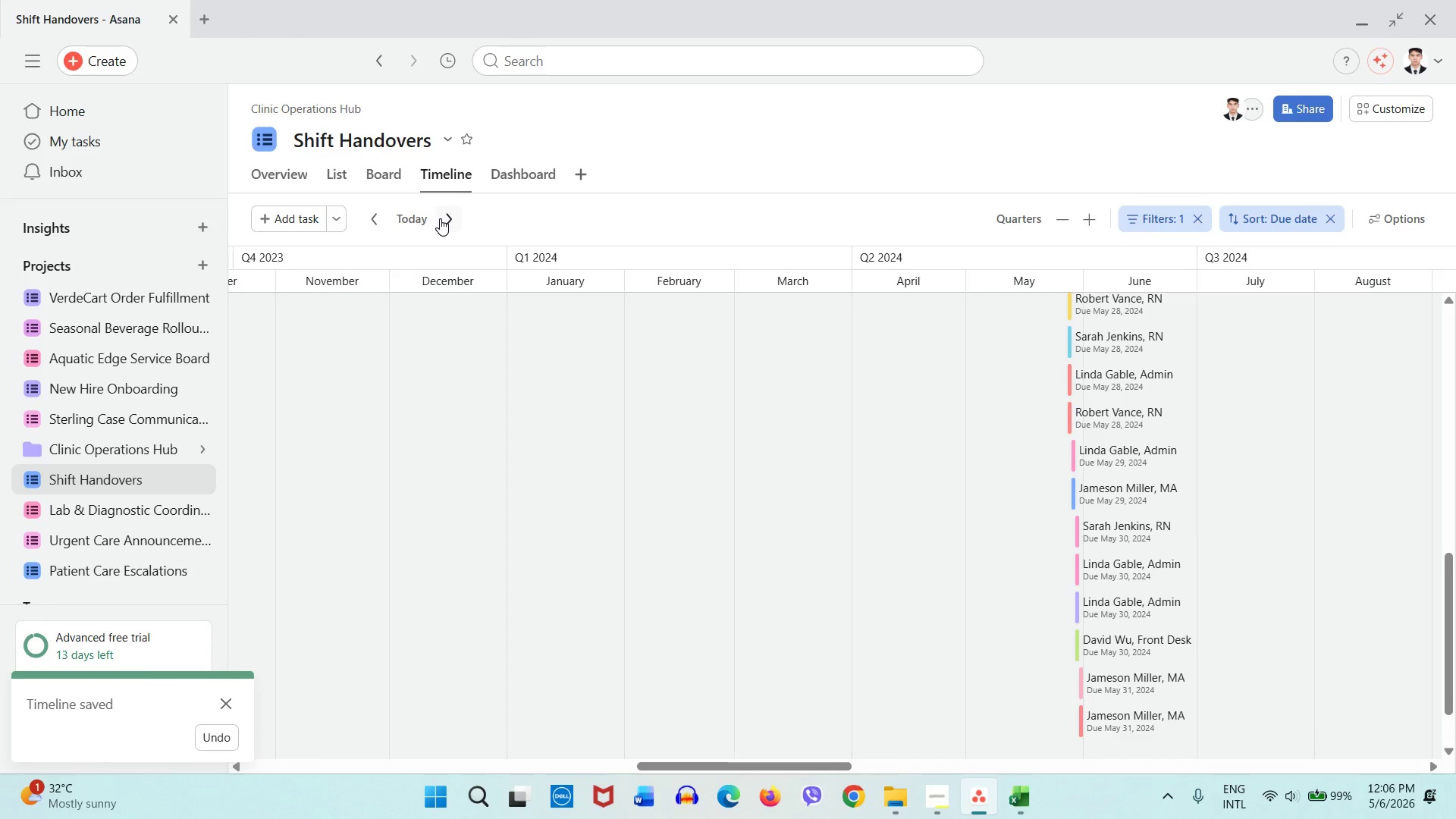 
left_click([440, 218])
 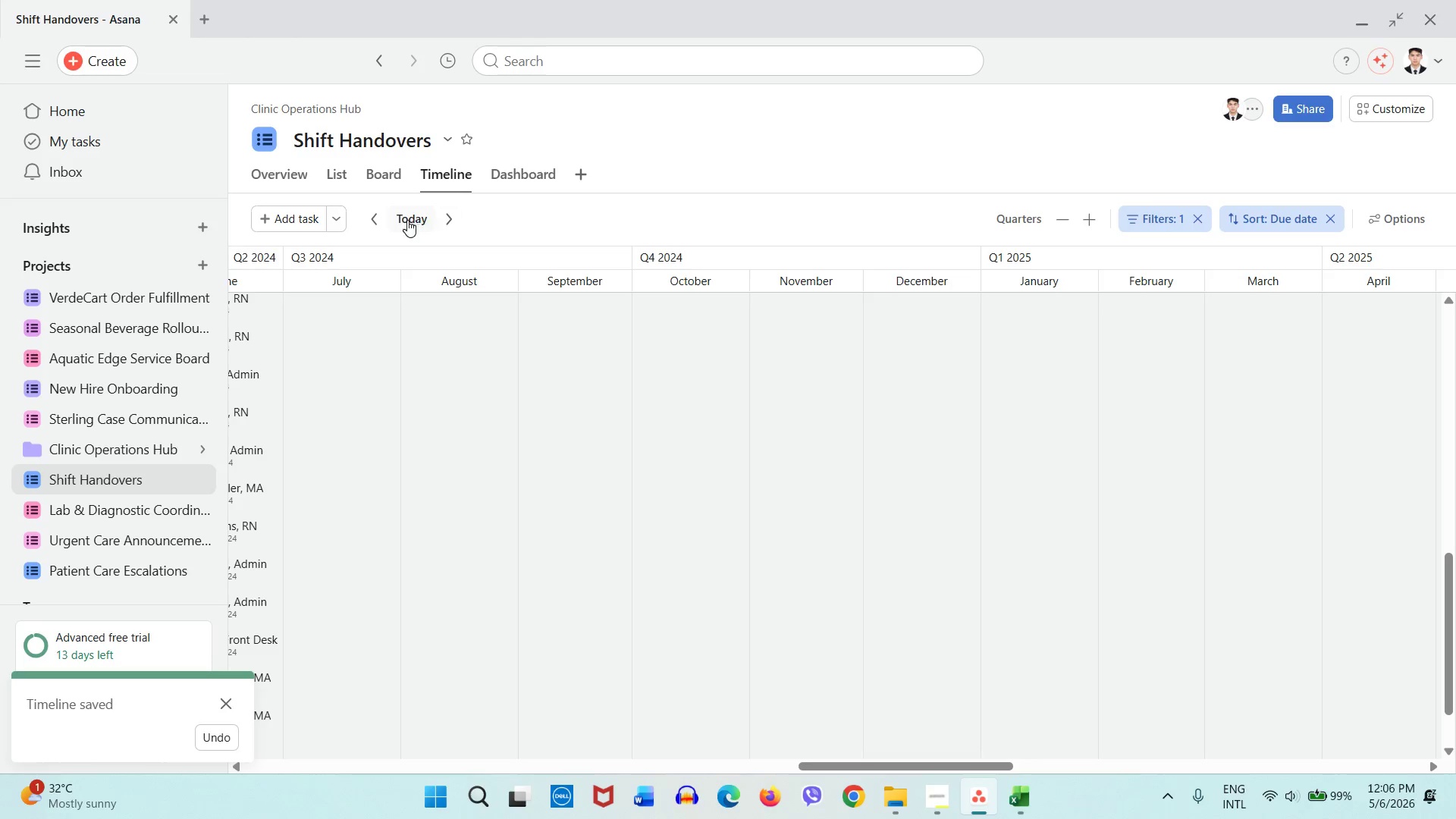 
left_click([375, 223])
 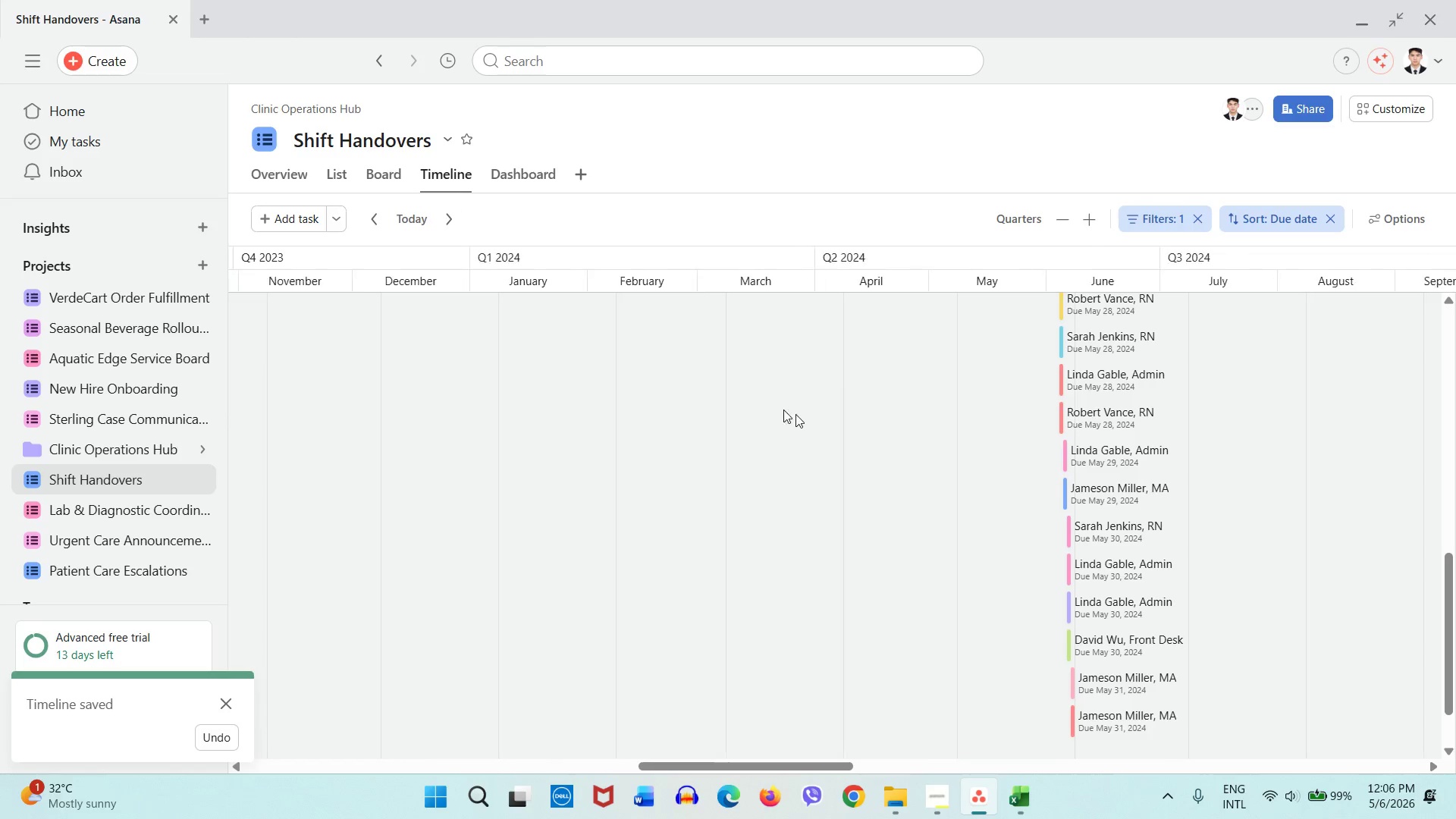 
scroll: coordinate [800, 416], scroll_direction: up, amount: 12.0
 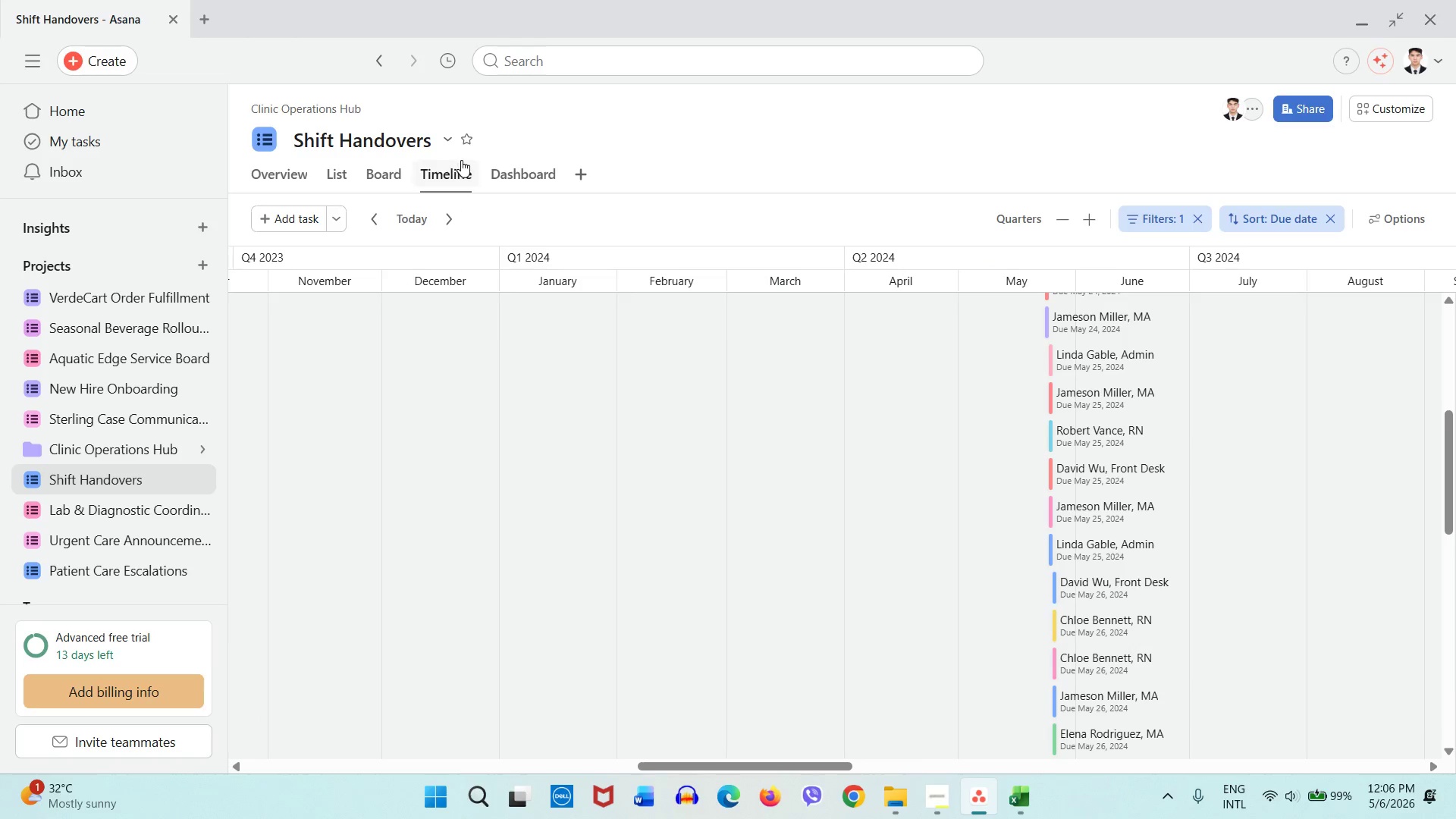 
left_click([471, 143])
 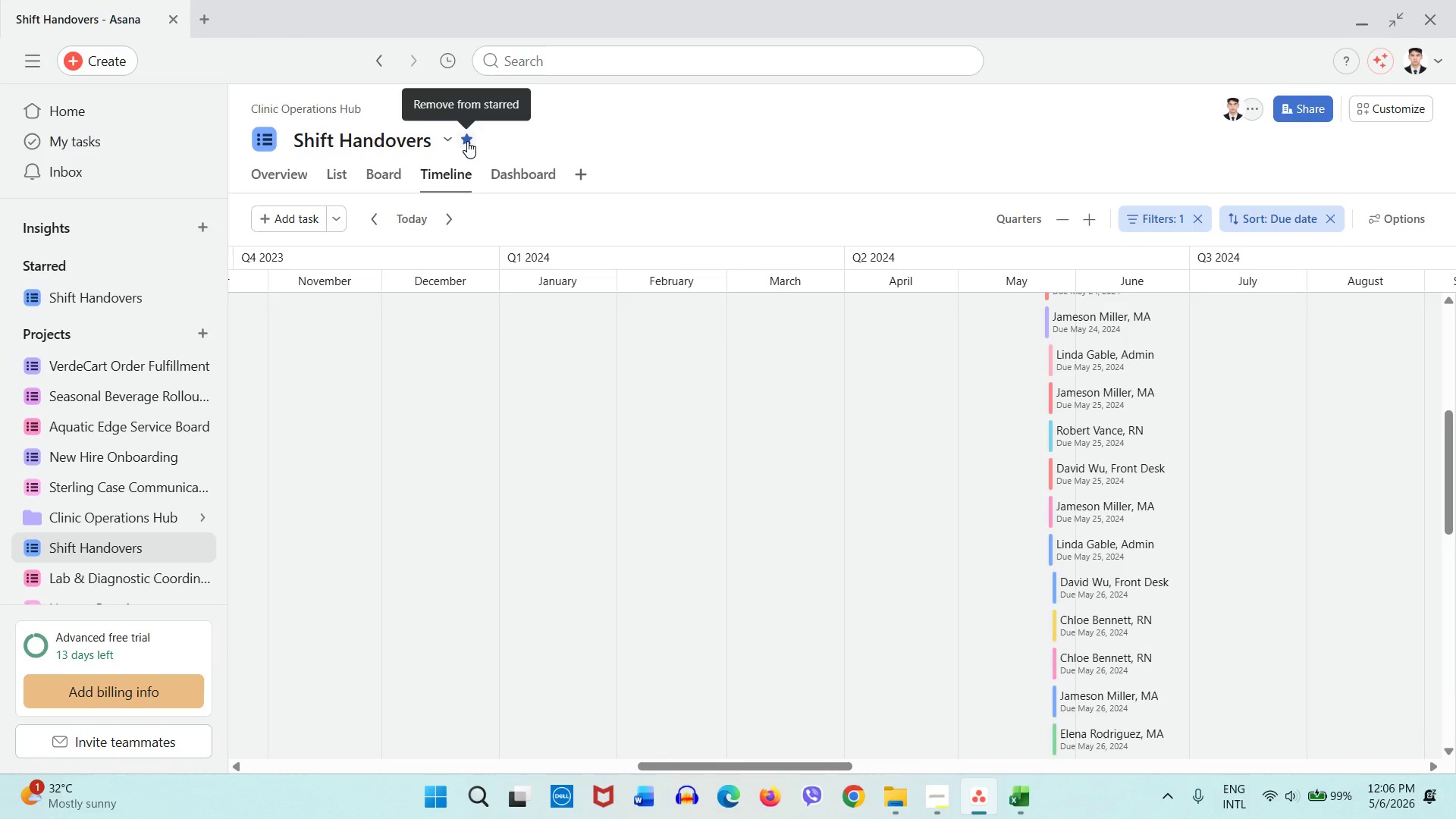 
left_click([467, 141])
 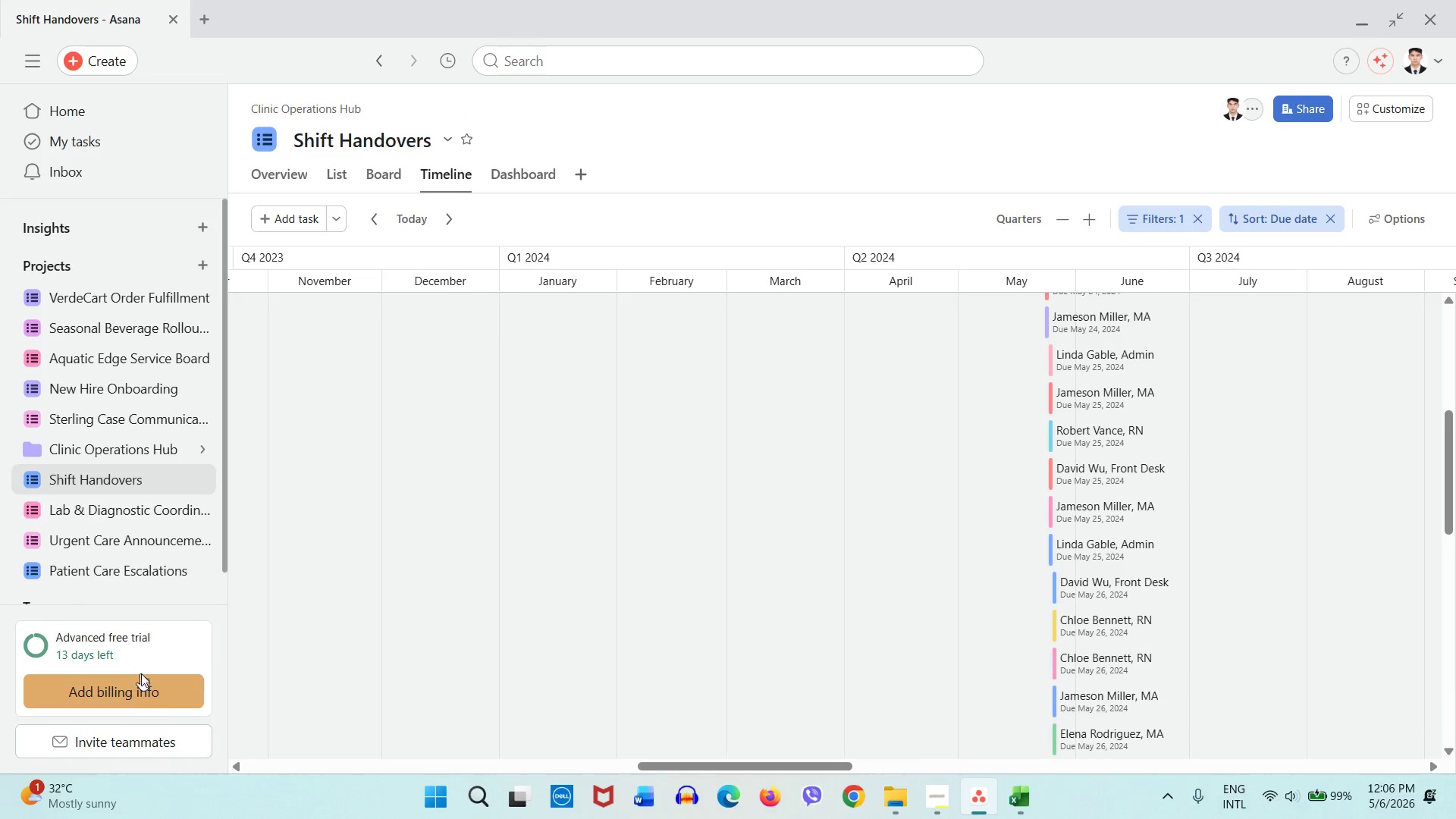 
scroll: coordinate [163, 525], scroll_direction: down, amount: 1.0
 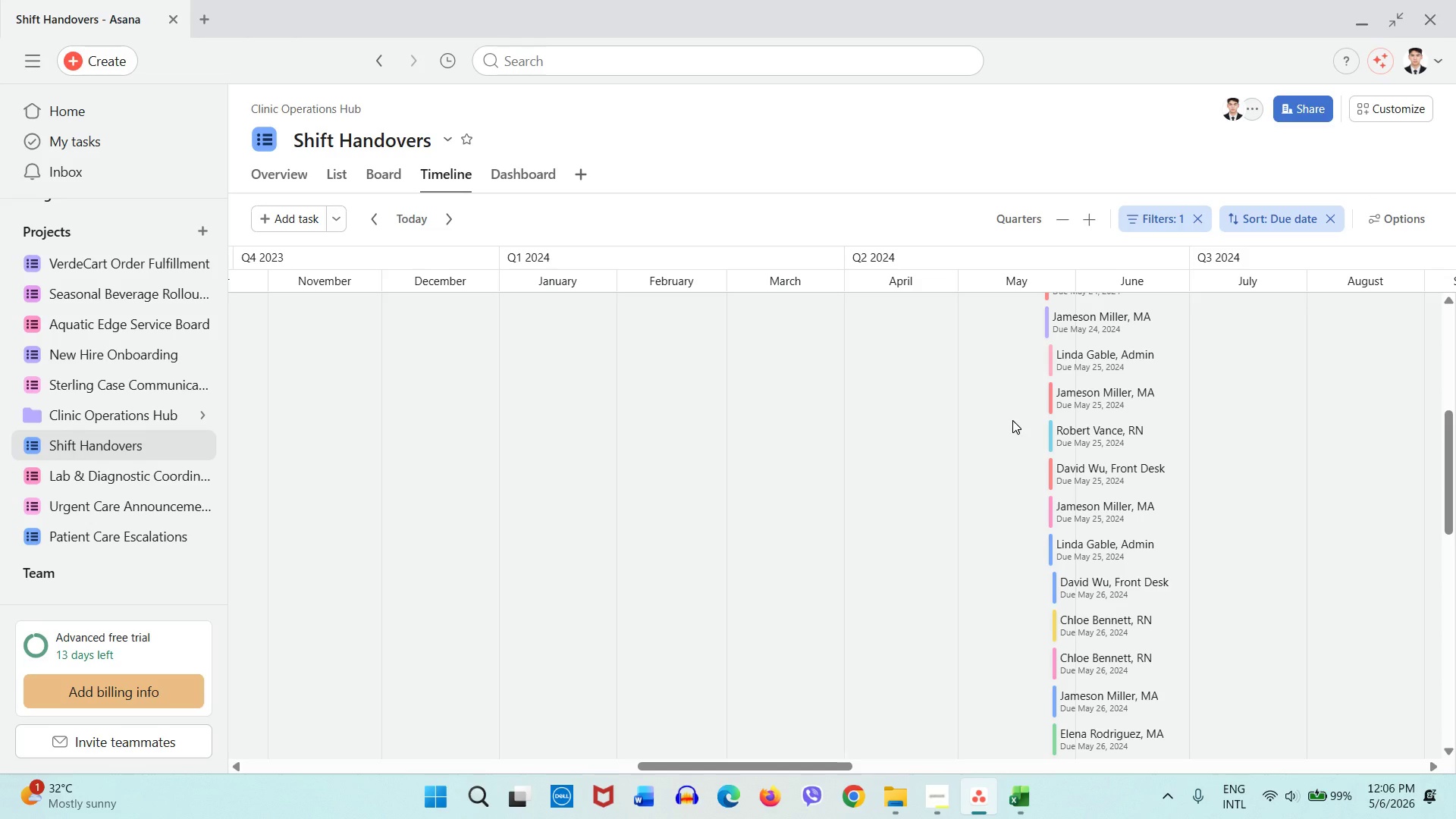 
wait(7.46)
 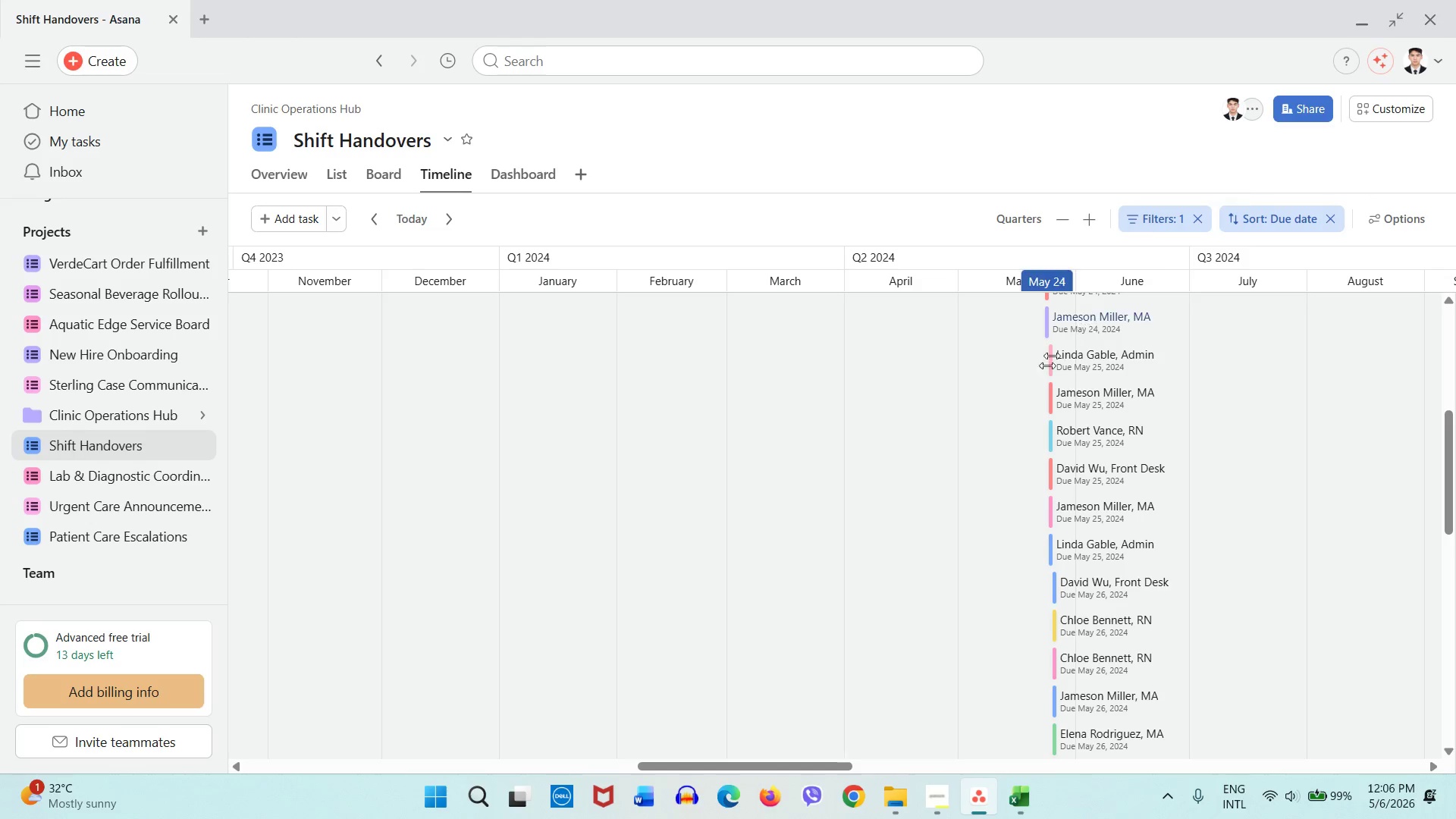 
left_click([164, 473])
 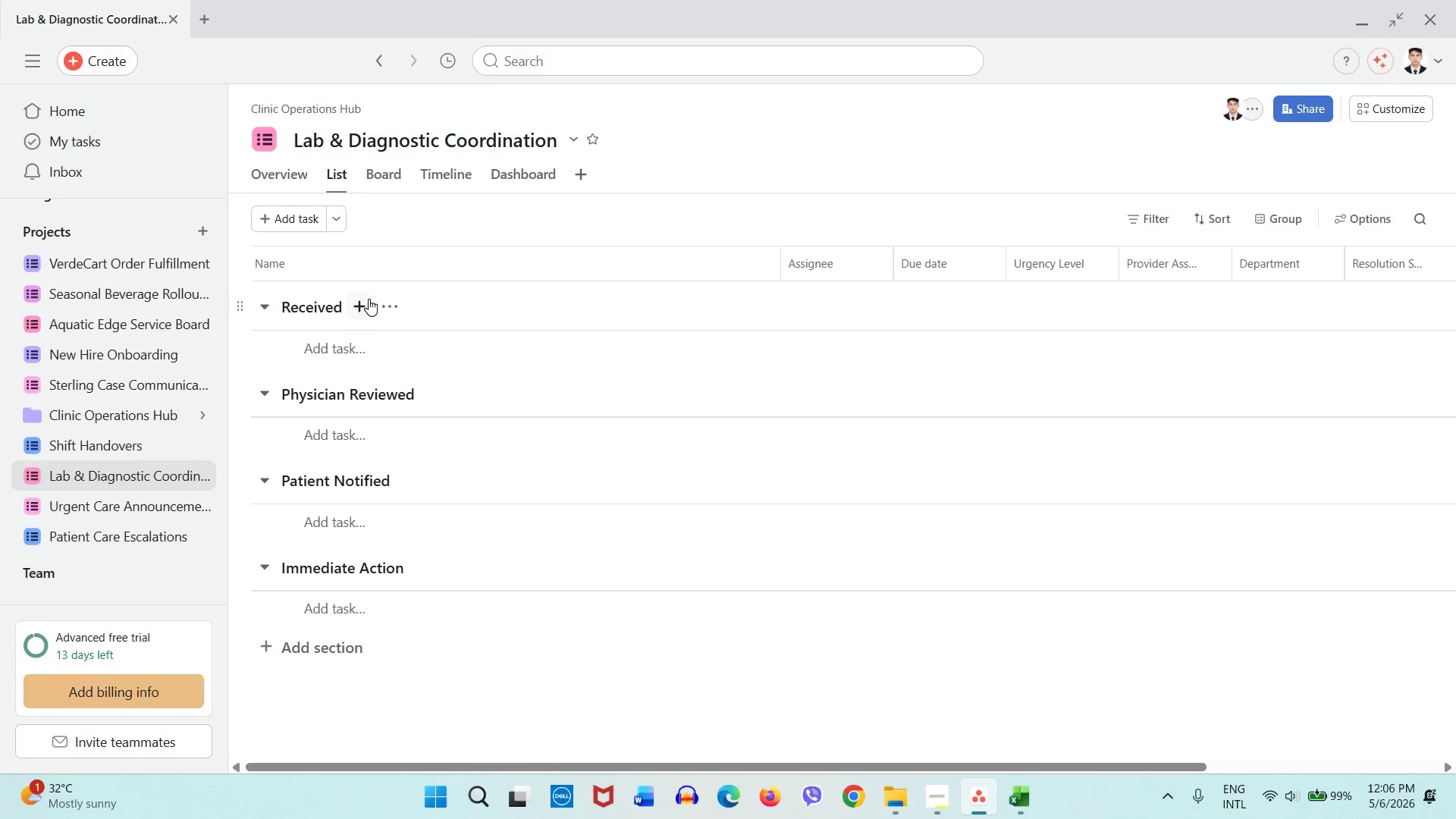 
left_click([369, 181])
 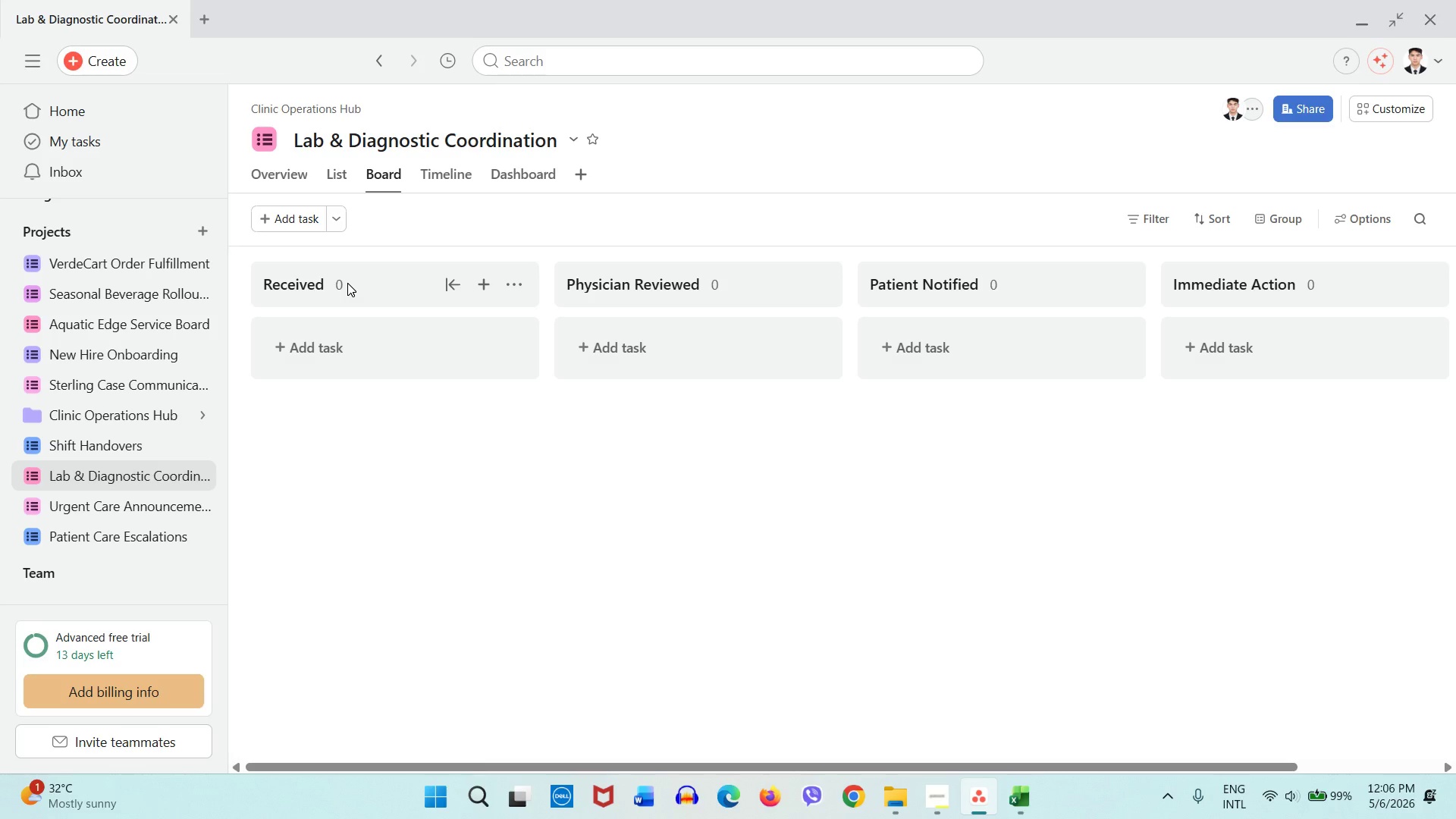 
wait(35.12)
 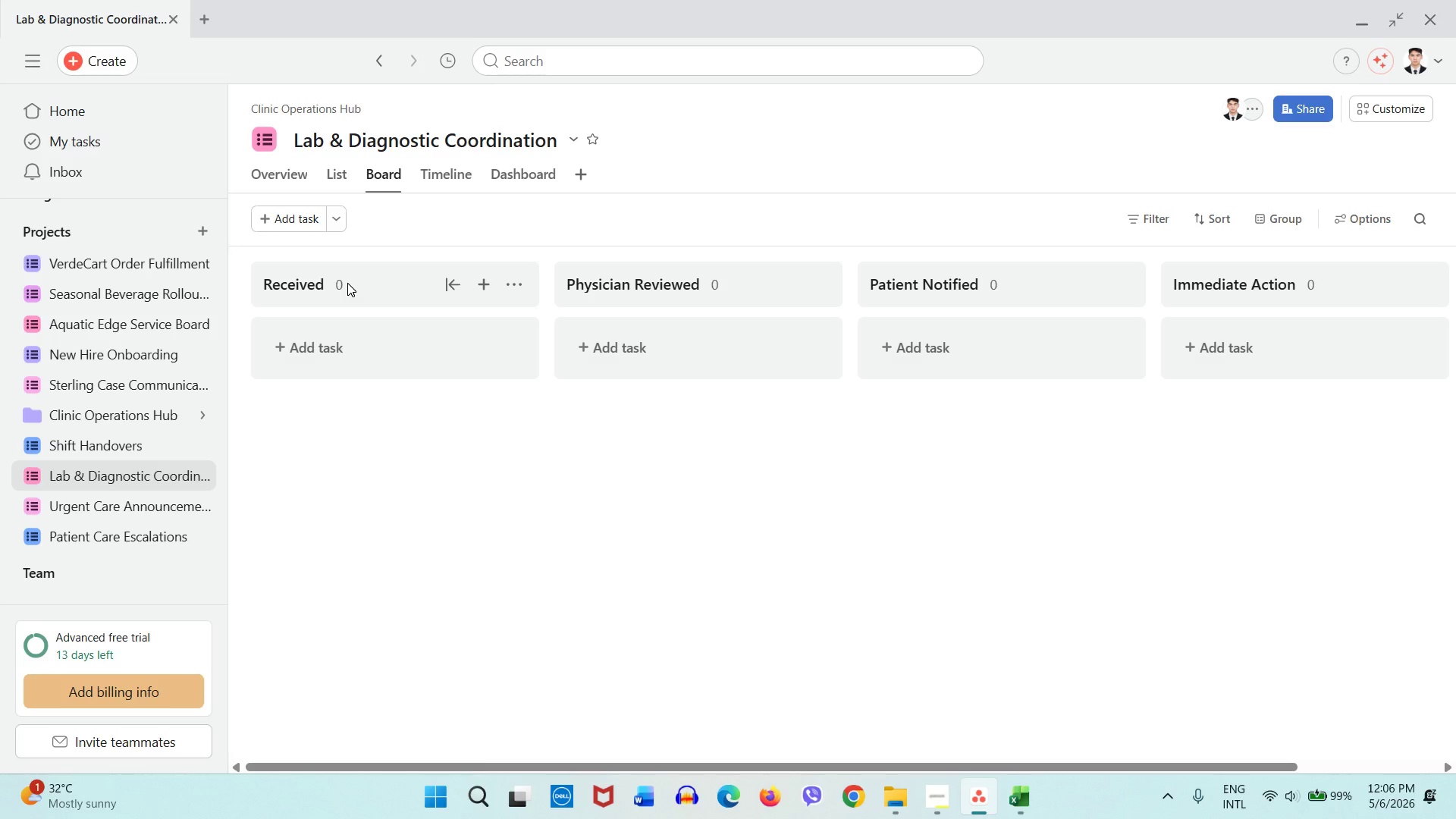 
left_click([1034, 805])
 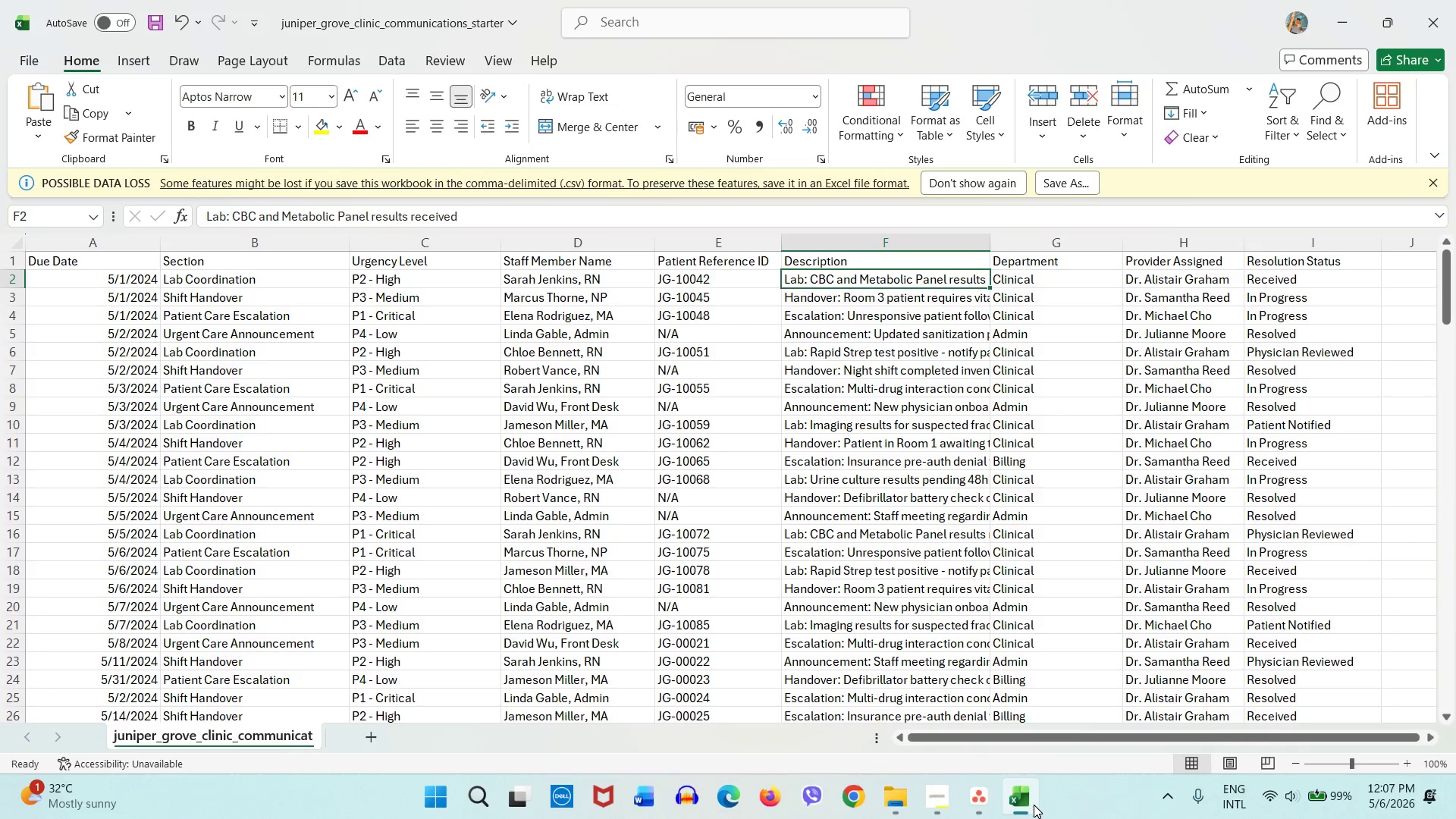 
left_click([1034, 805])
 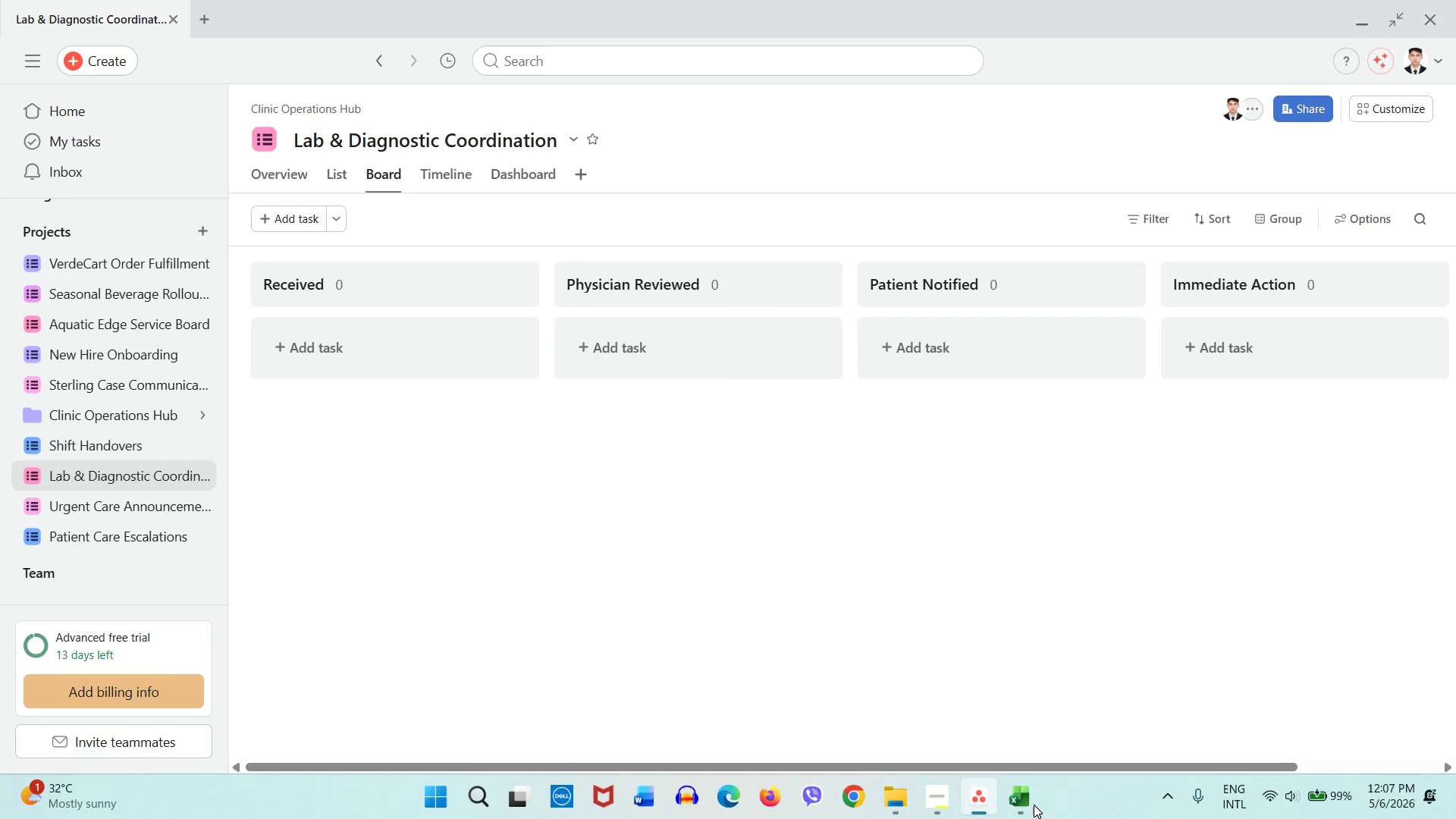 
left_click([1034, 805])
 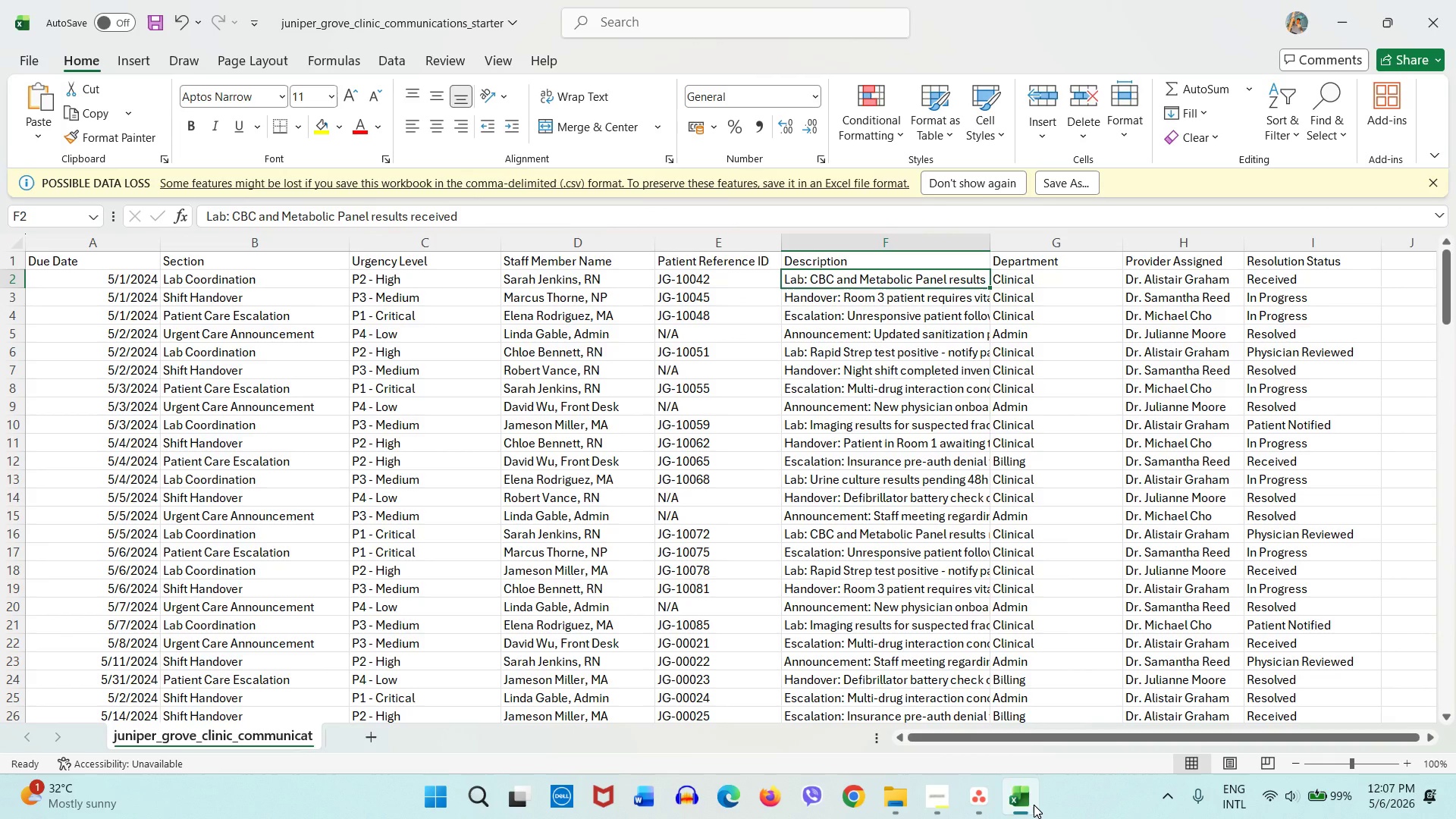 
left_click([1034, 805])
 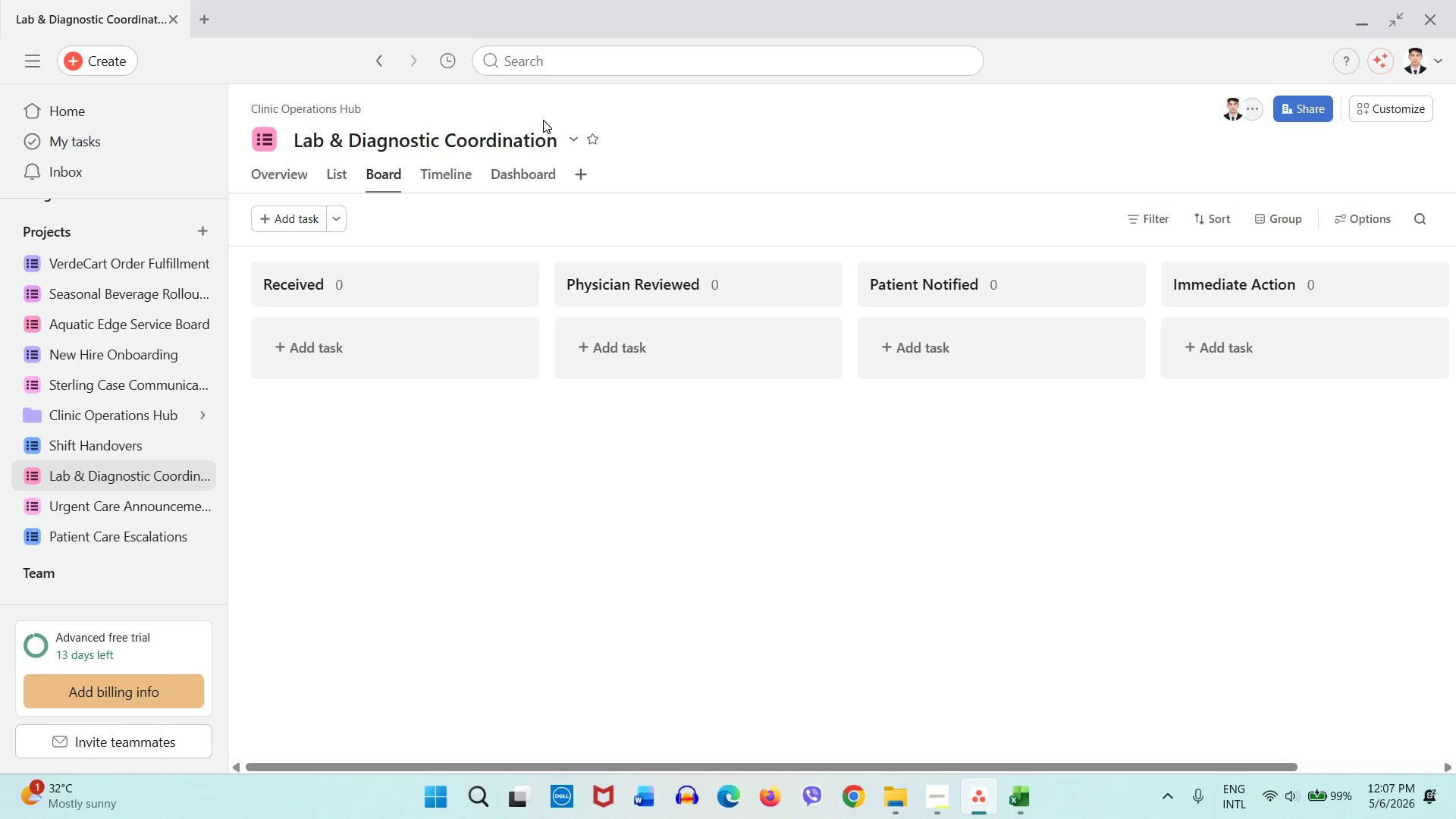 
left_click([573, 141])
 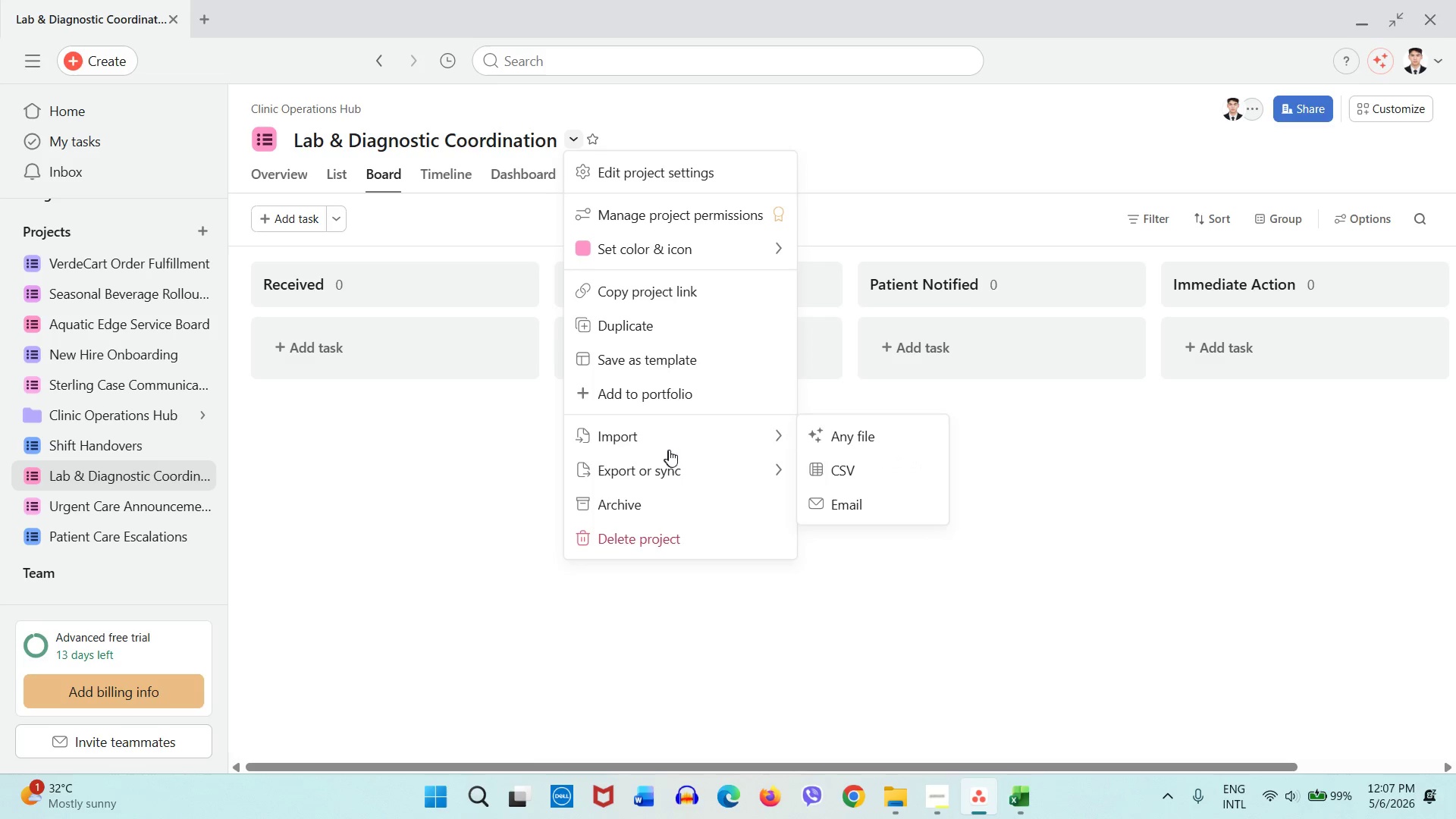 
left_click([846, 465])
 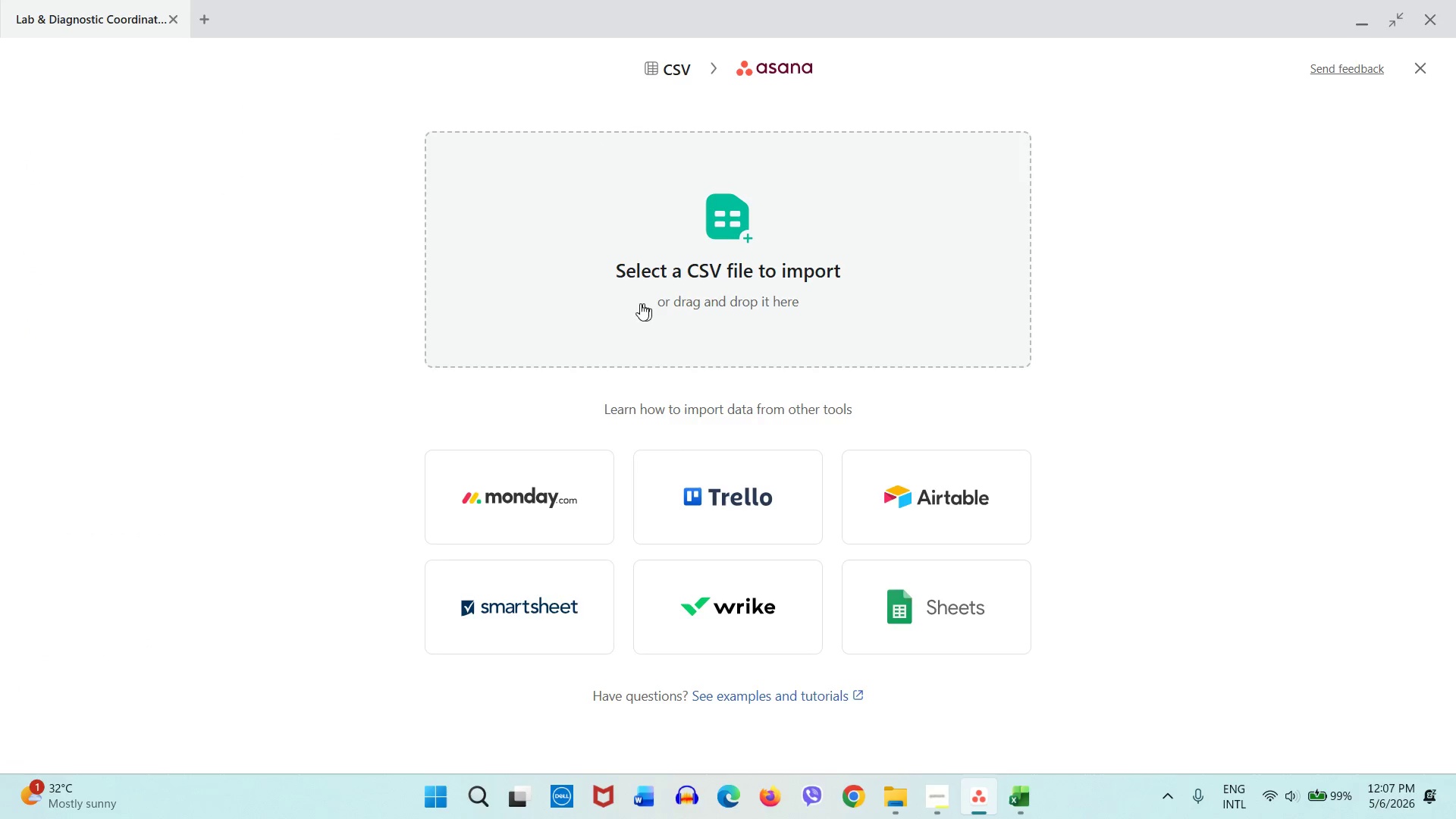 
left_click([671, 303])
 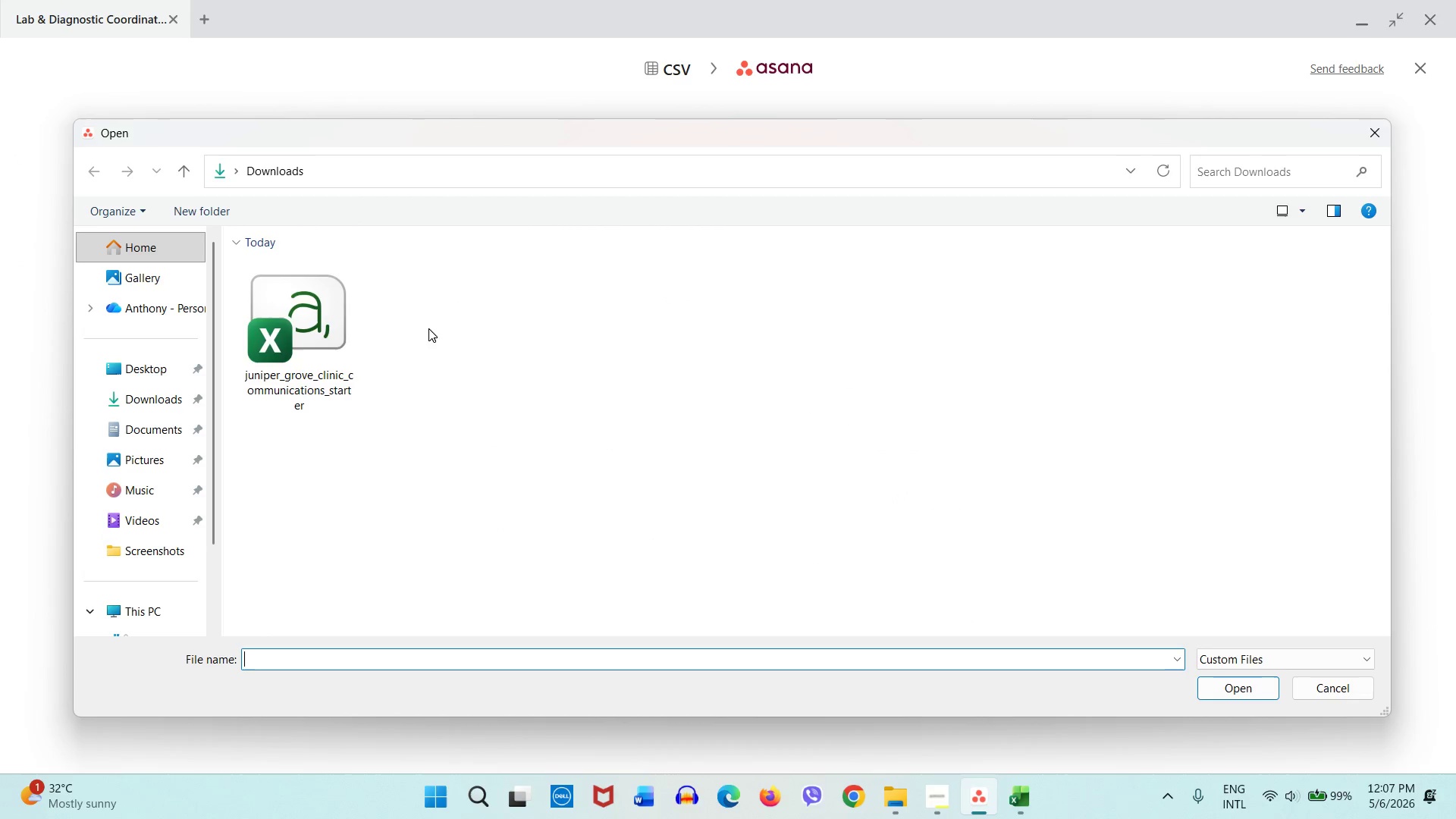 
double_click([340, 351])
 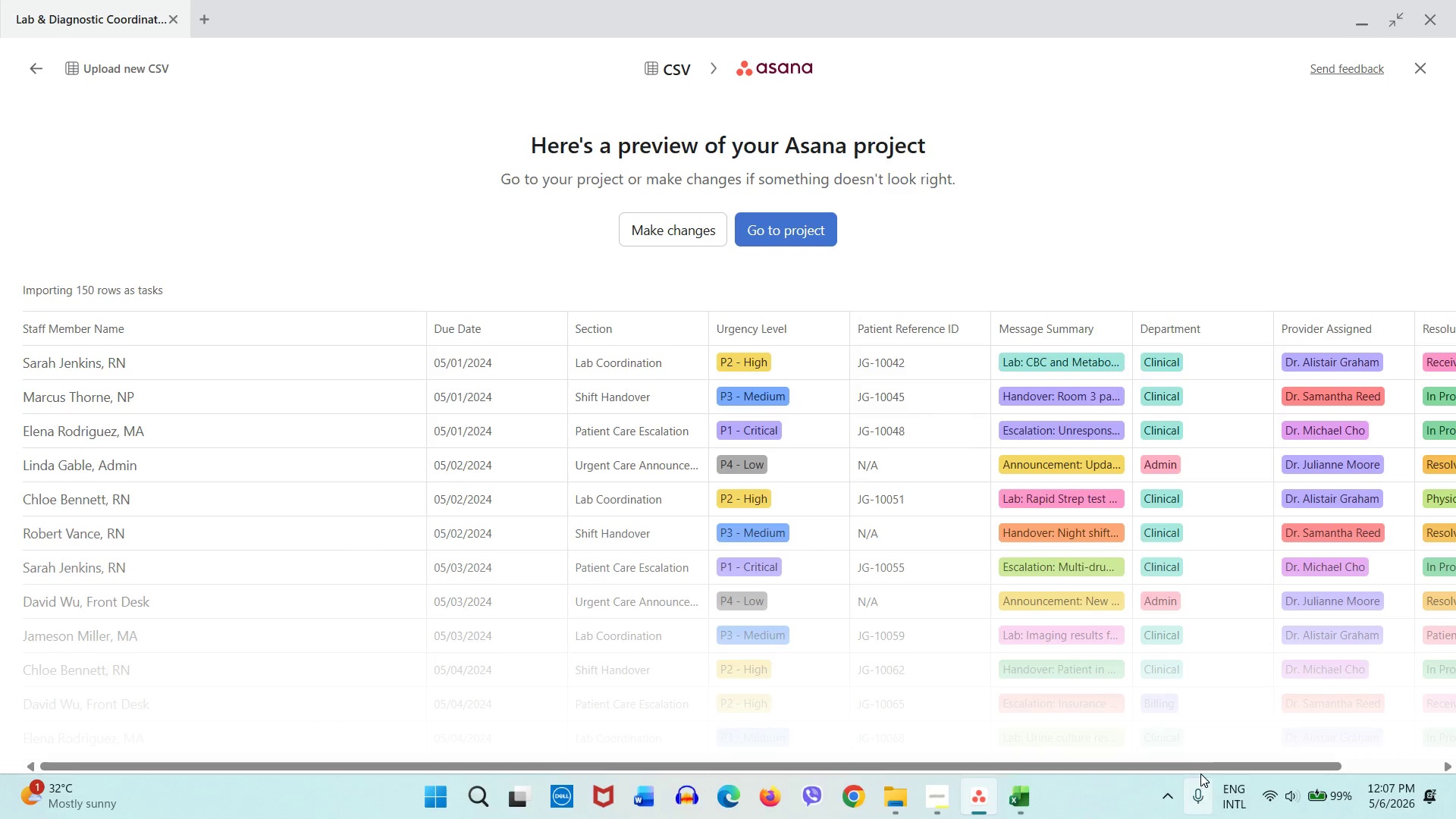 
wait(5.42)
 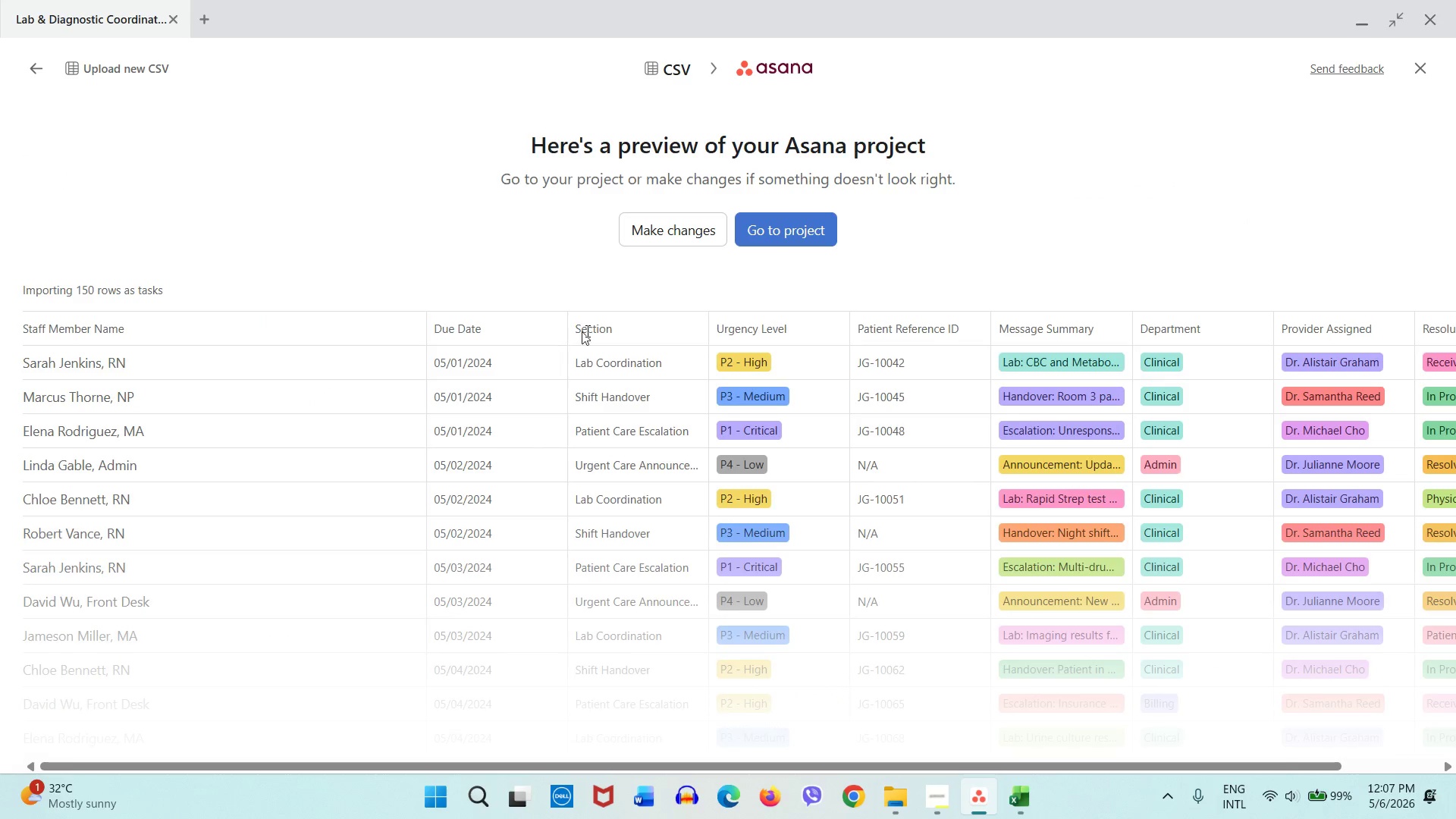 
left_click([943, 802])